 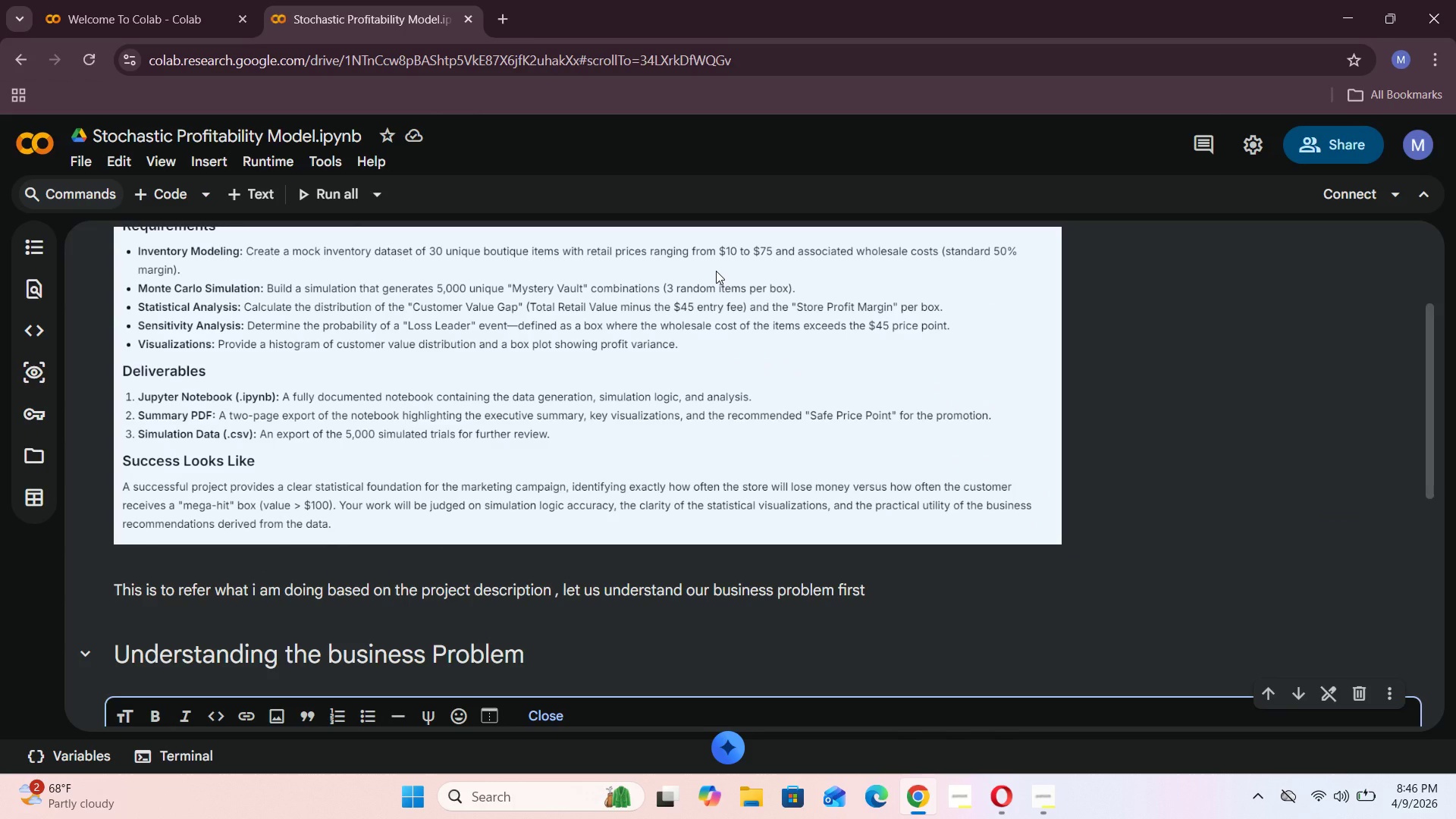 
scroll: coordinate [717, 283], scroll_direction: down, amount: 5.0
 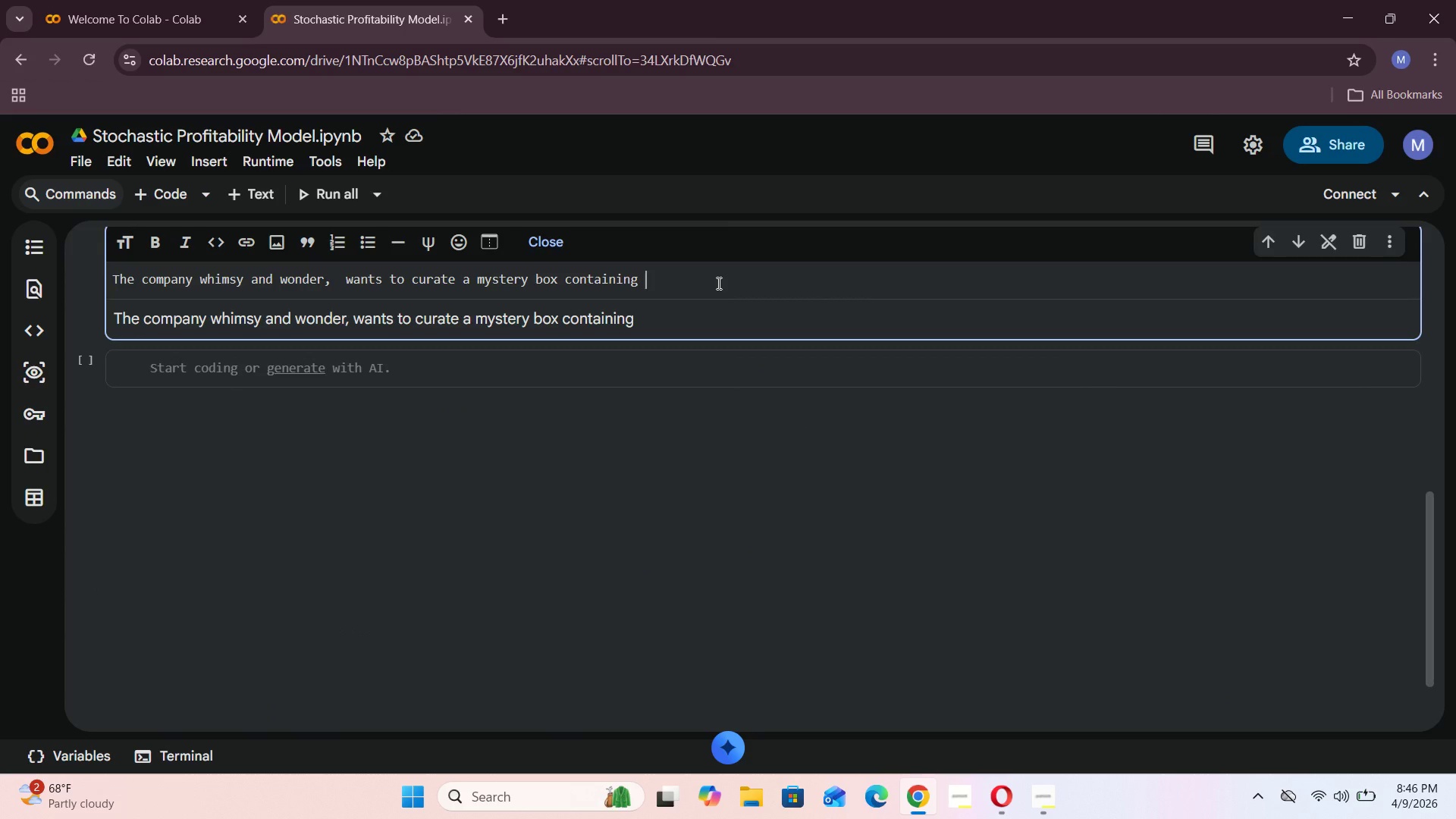 
type(3 random items from the curated inventory pool.)
 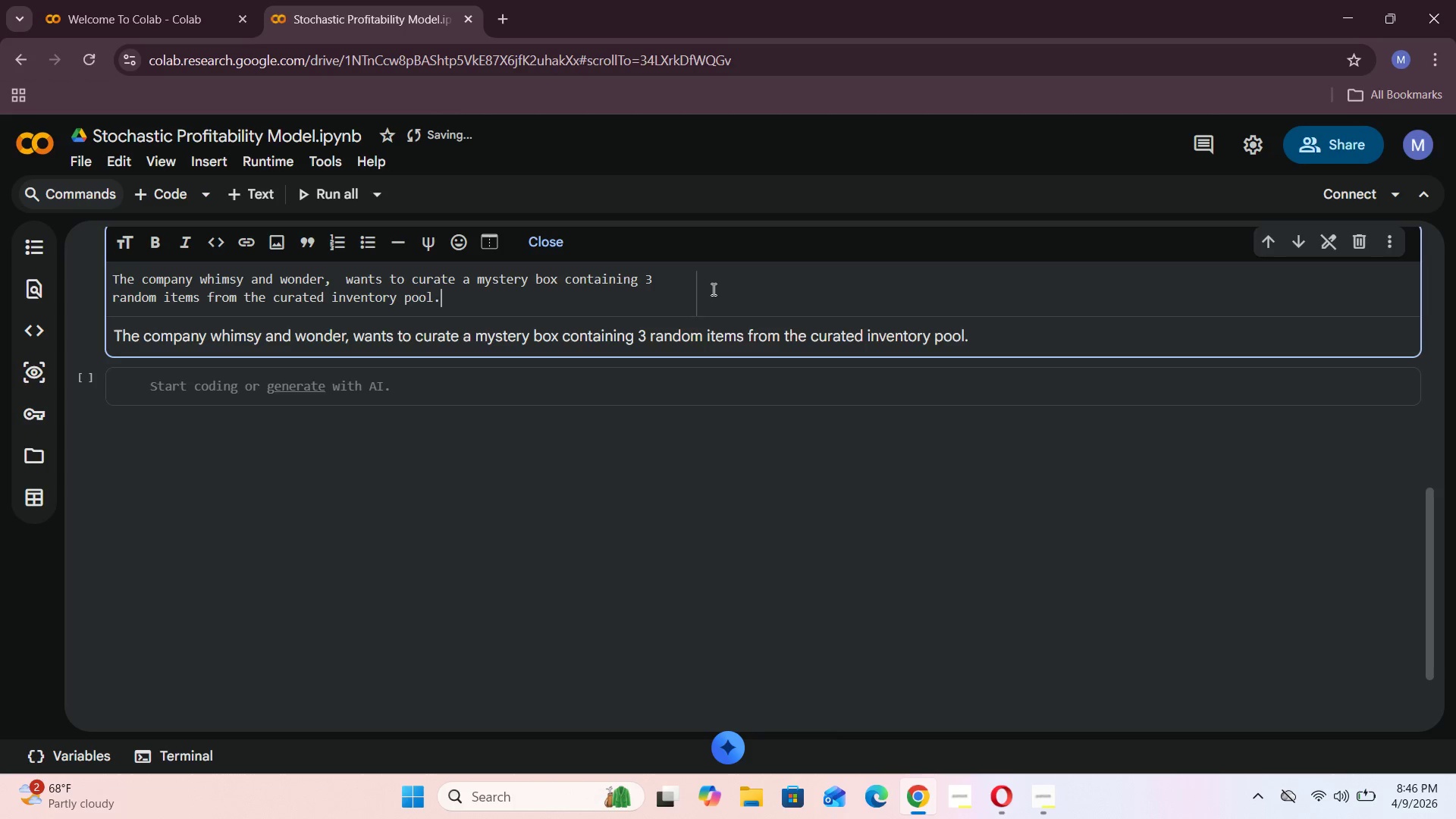 
wait(7.2)
 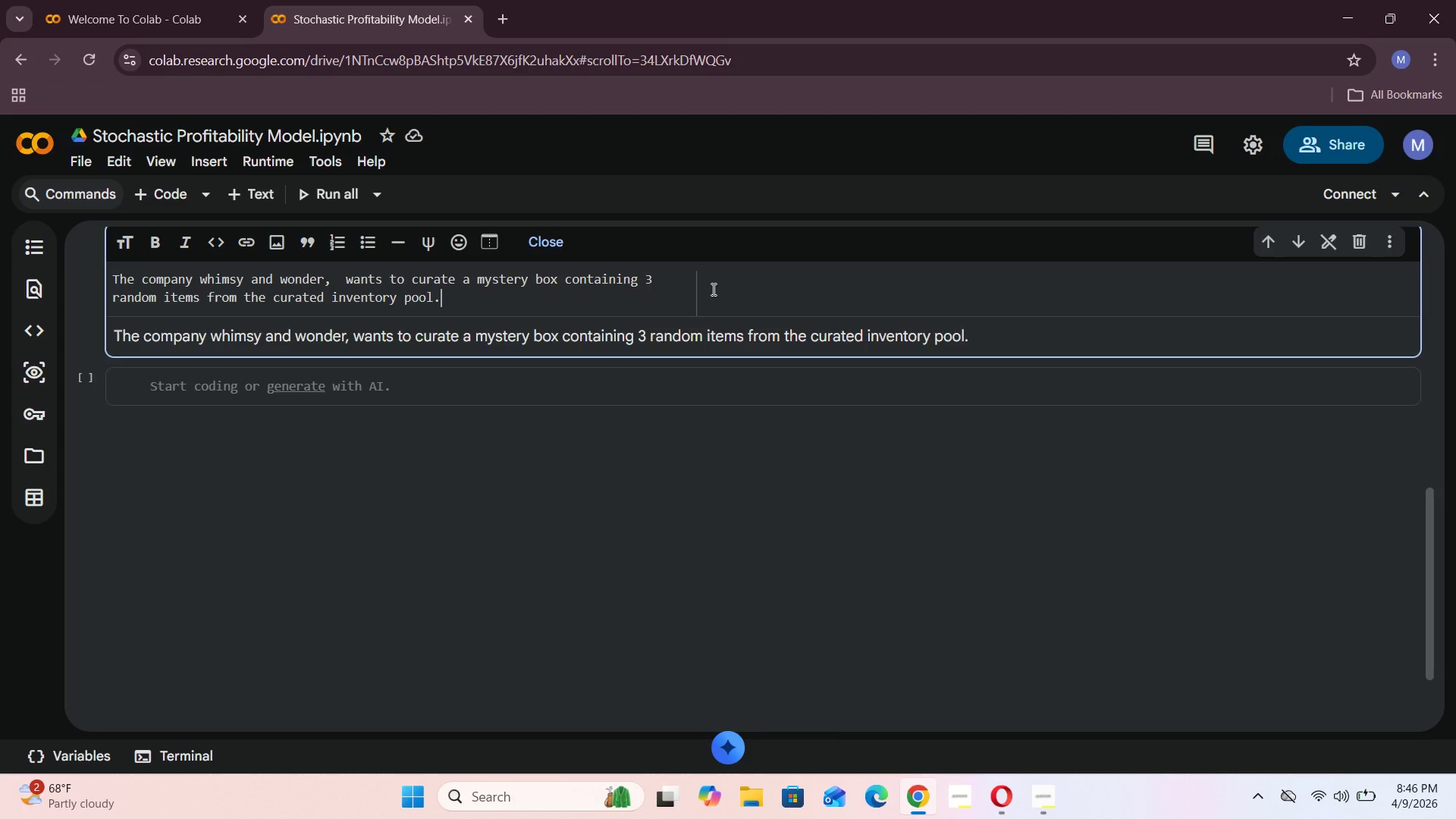 
scroll: coordinate [666, 363], scroll_direction: up, amount: 6.0
 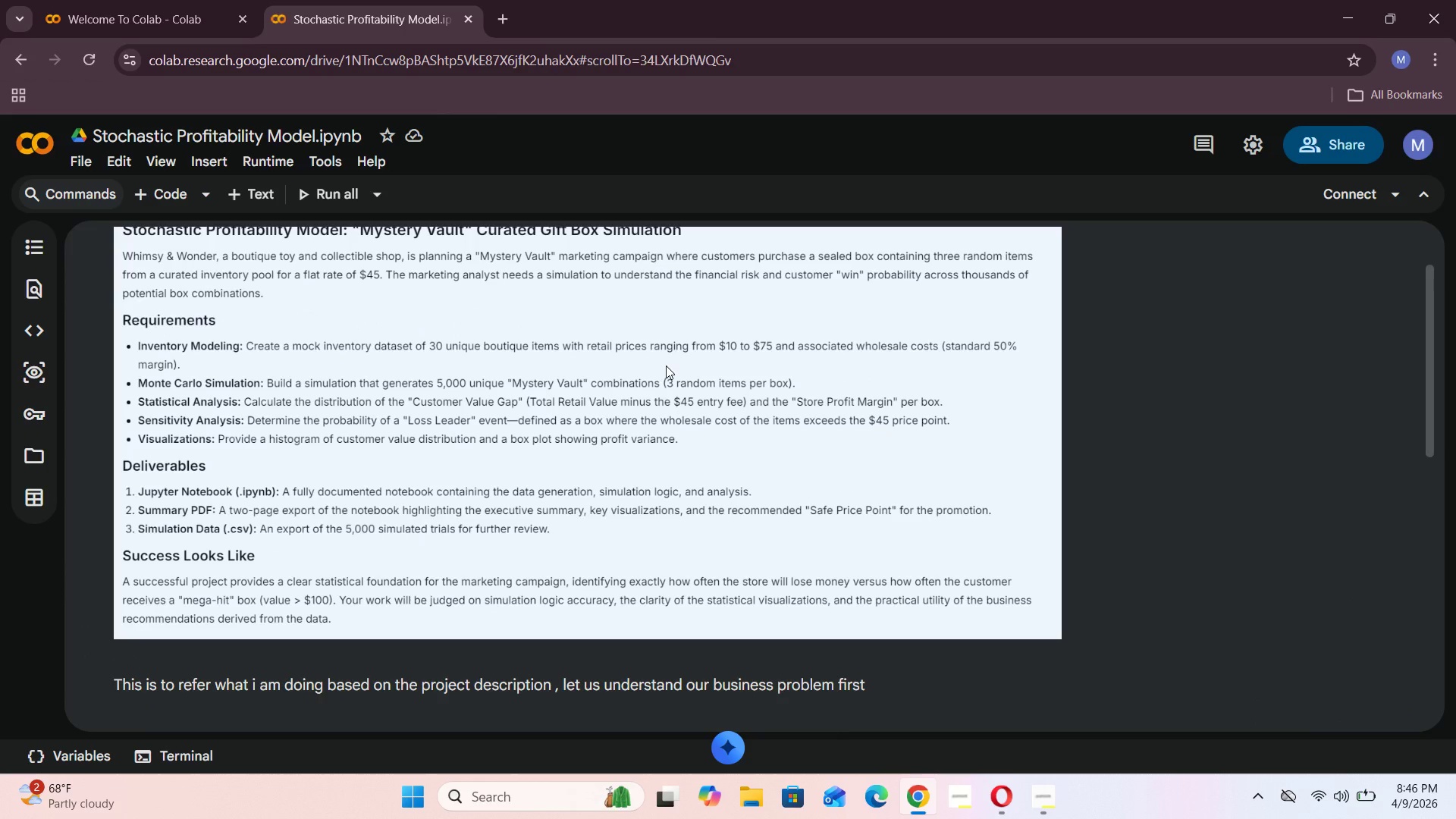 
scroll: coordinate [666, 369], scroll_direction: down, amount: 5.0
 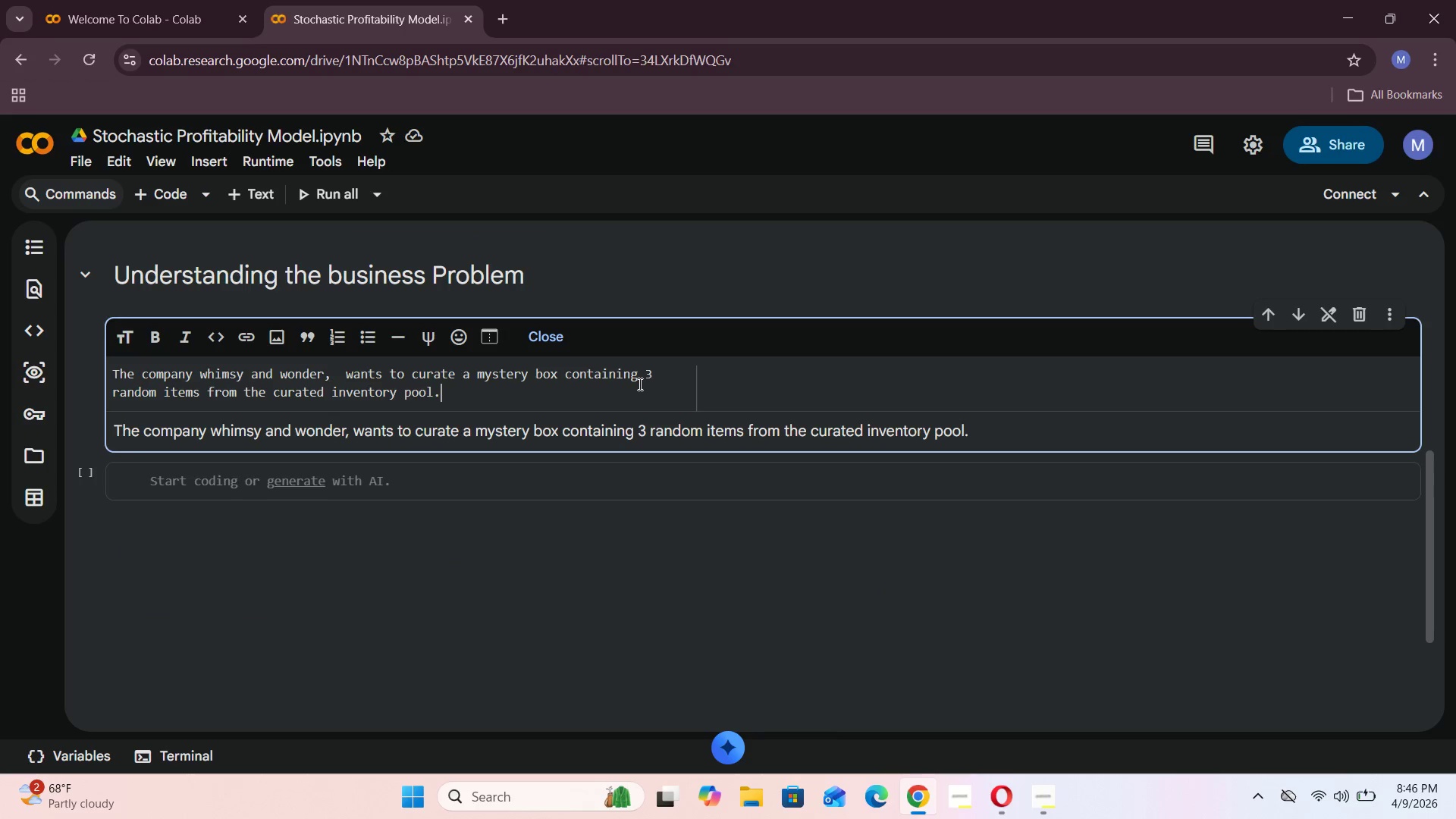 
type( And the mystery boc is planned to be out for the market )
 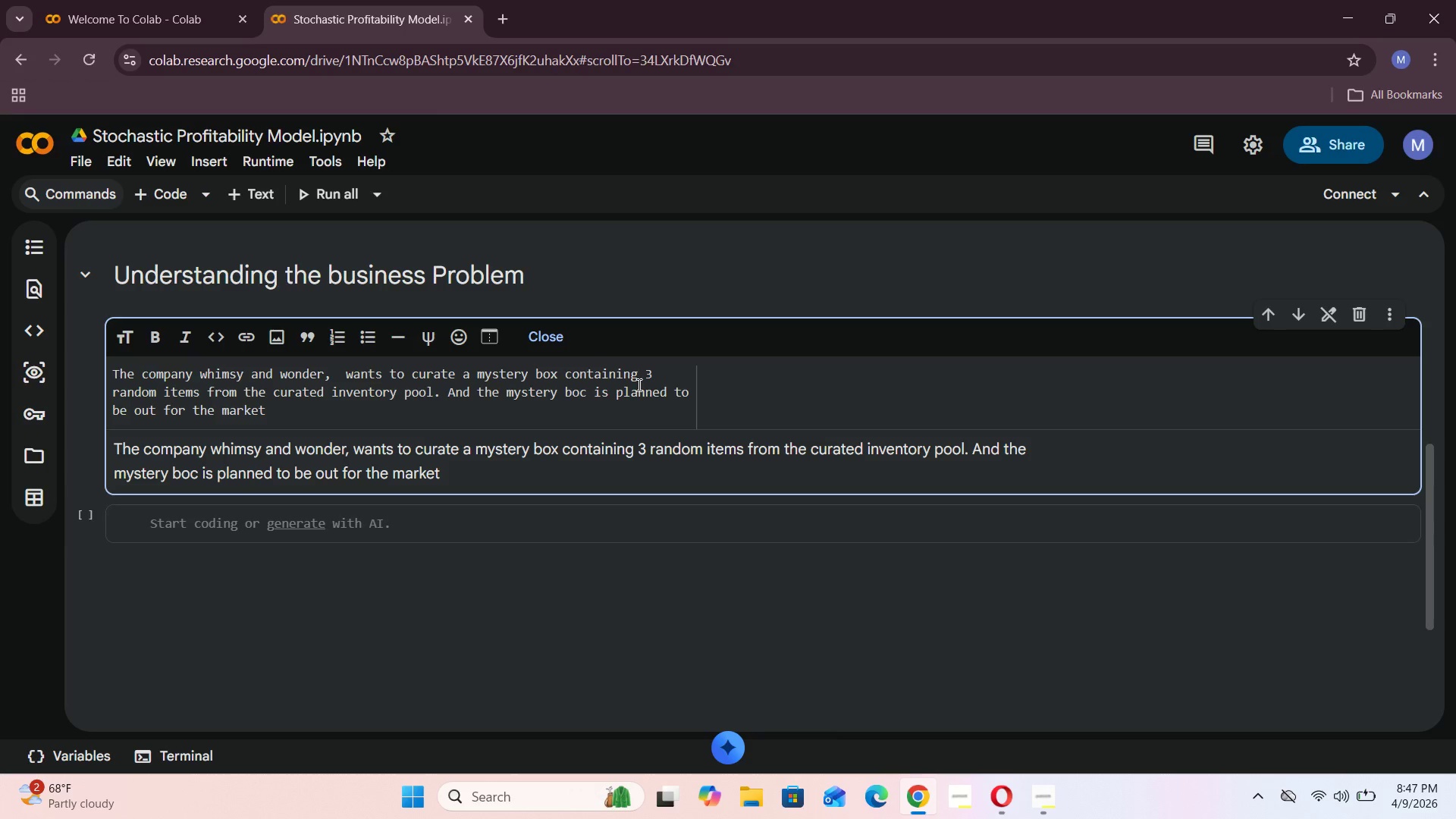 
type(with the price level of 45$ . )
 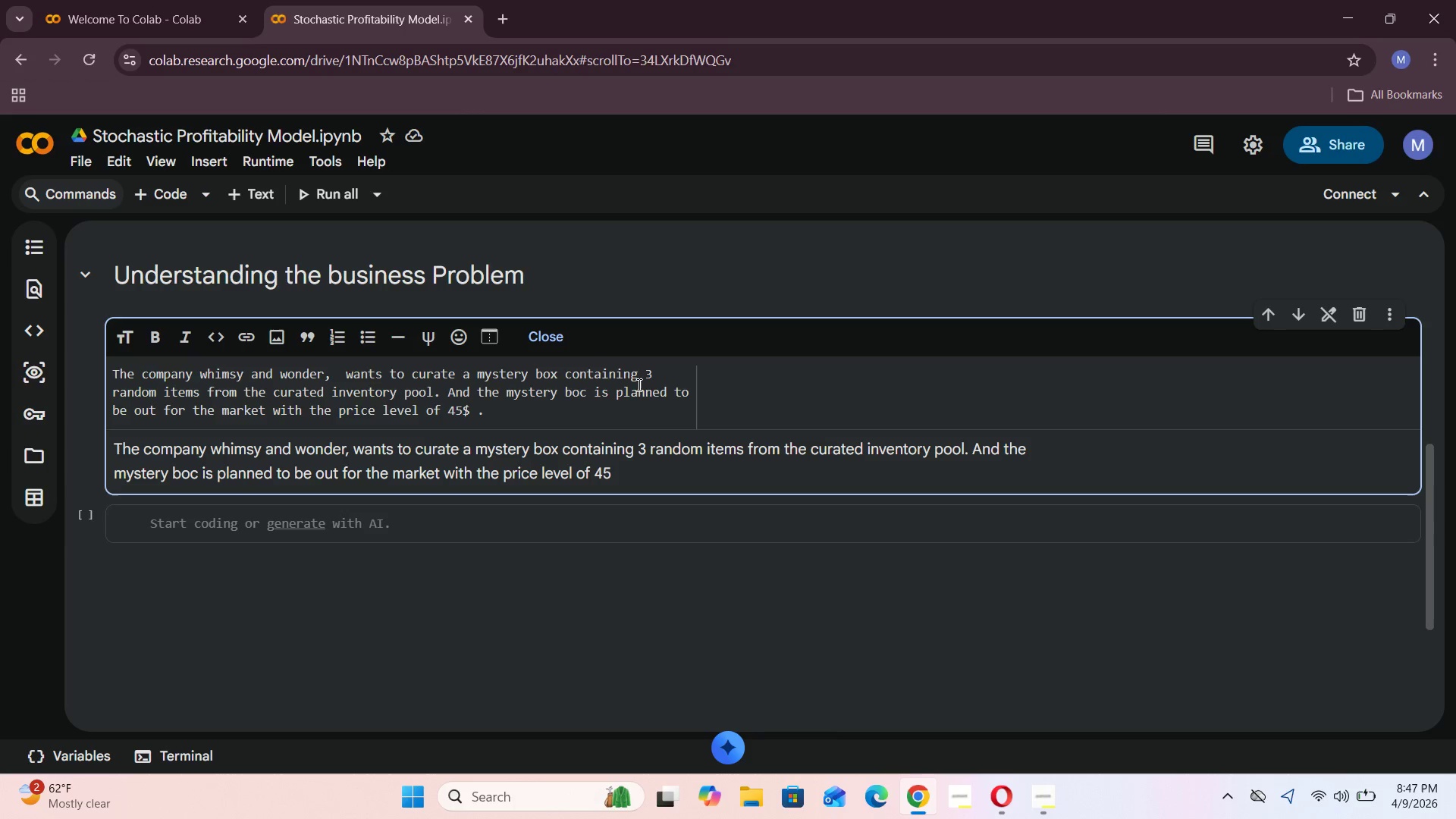 
wait(6.45)
 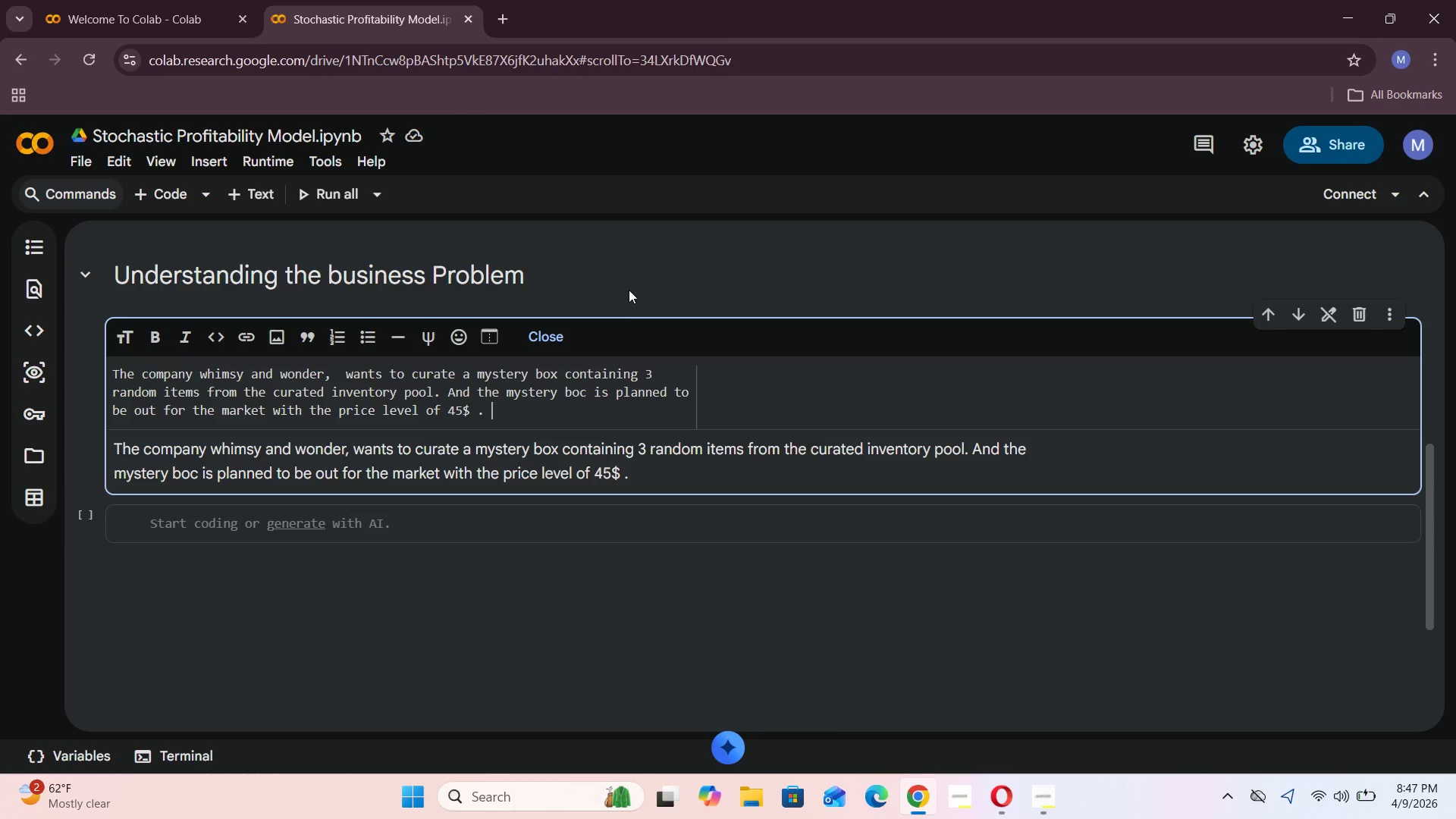 
left_click([561, 331])
 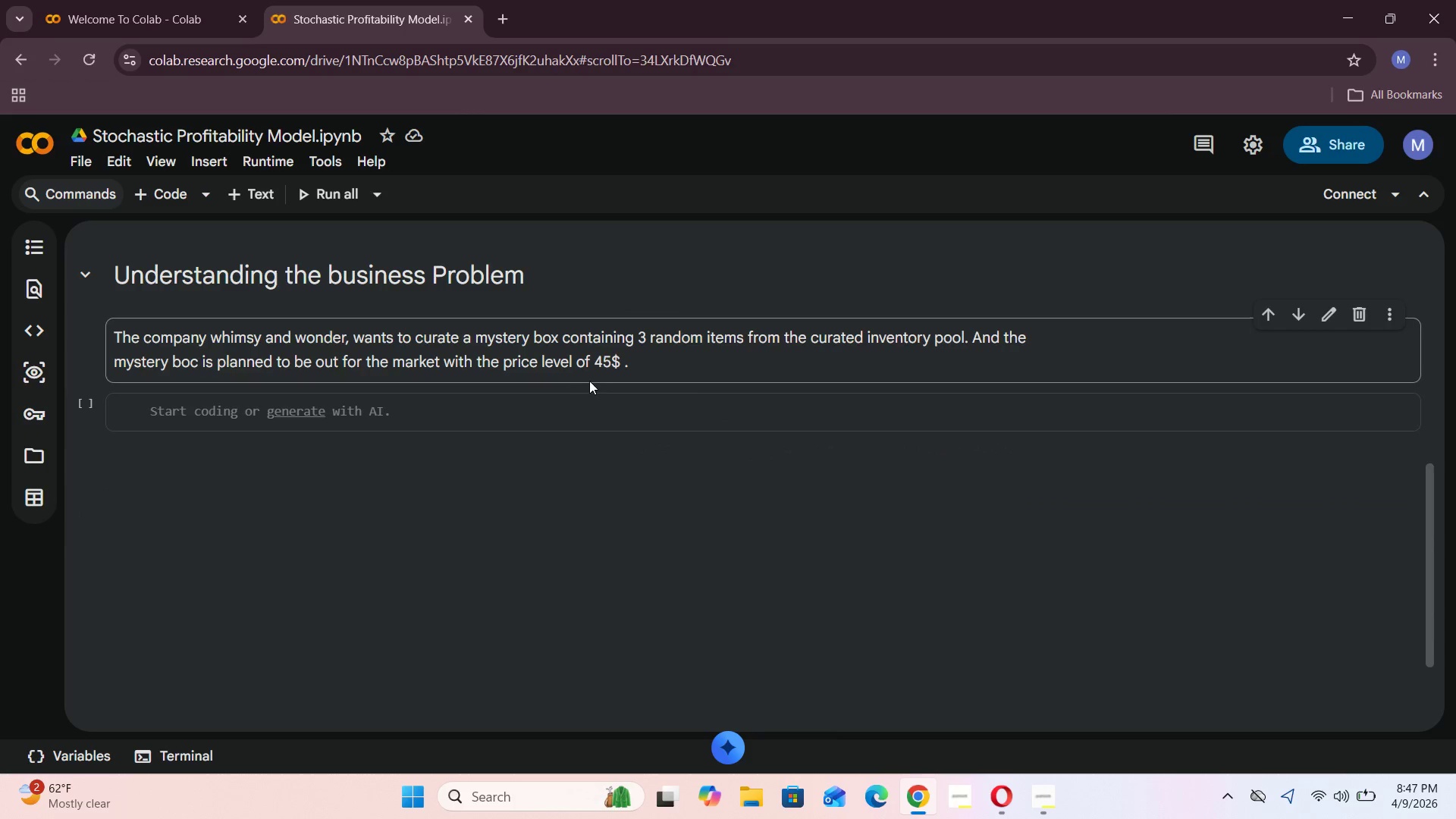 
scroll: coordinate [592, 384], scroll_direction: up, amount: 5.0
 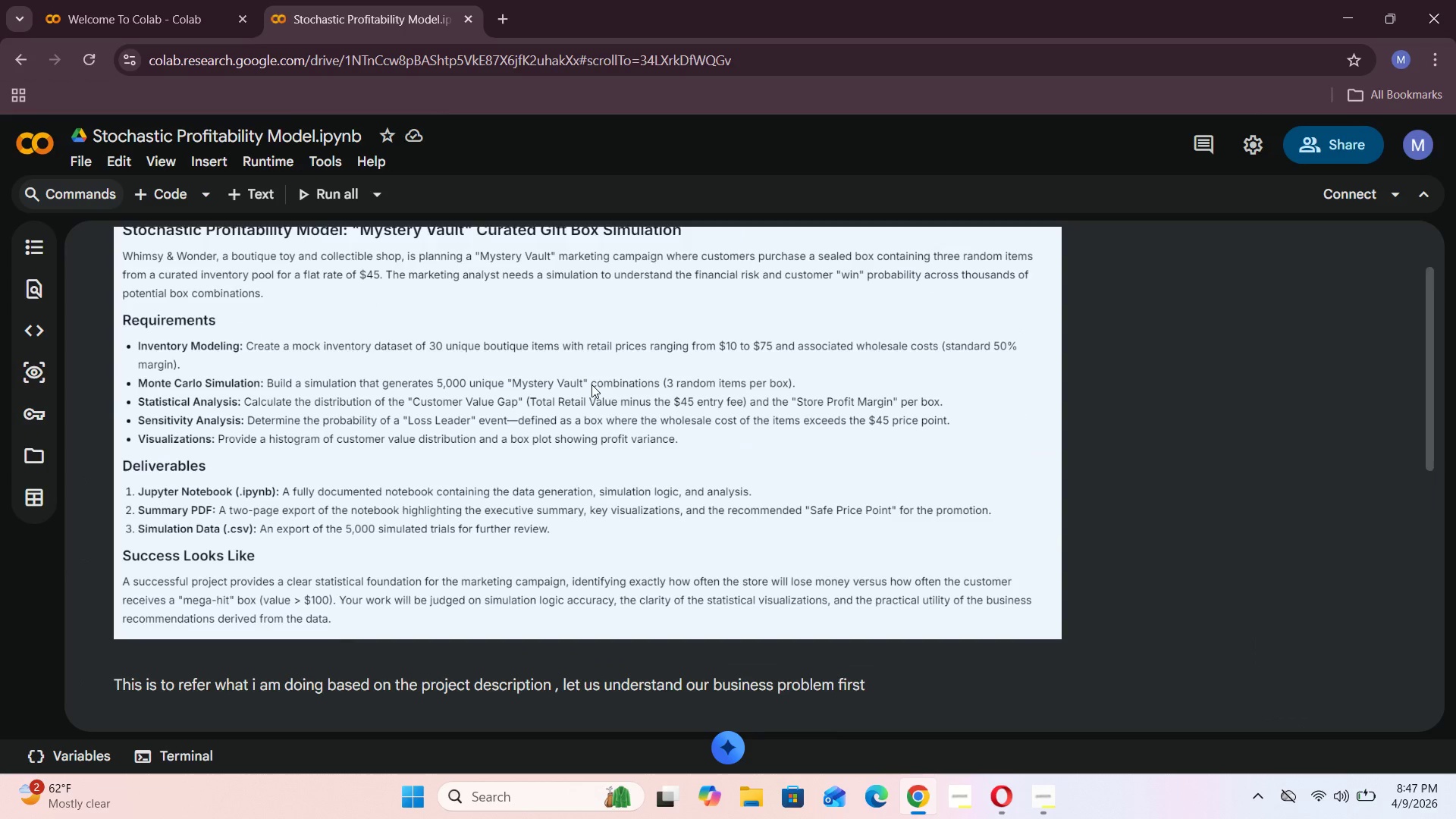 
wait(9.32)
 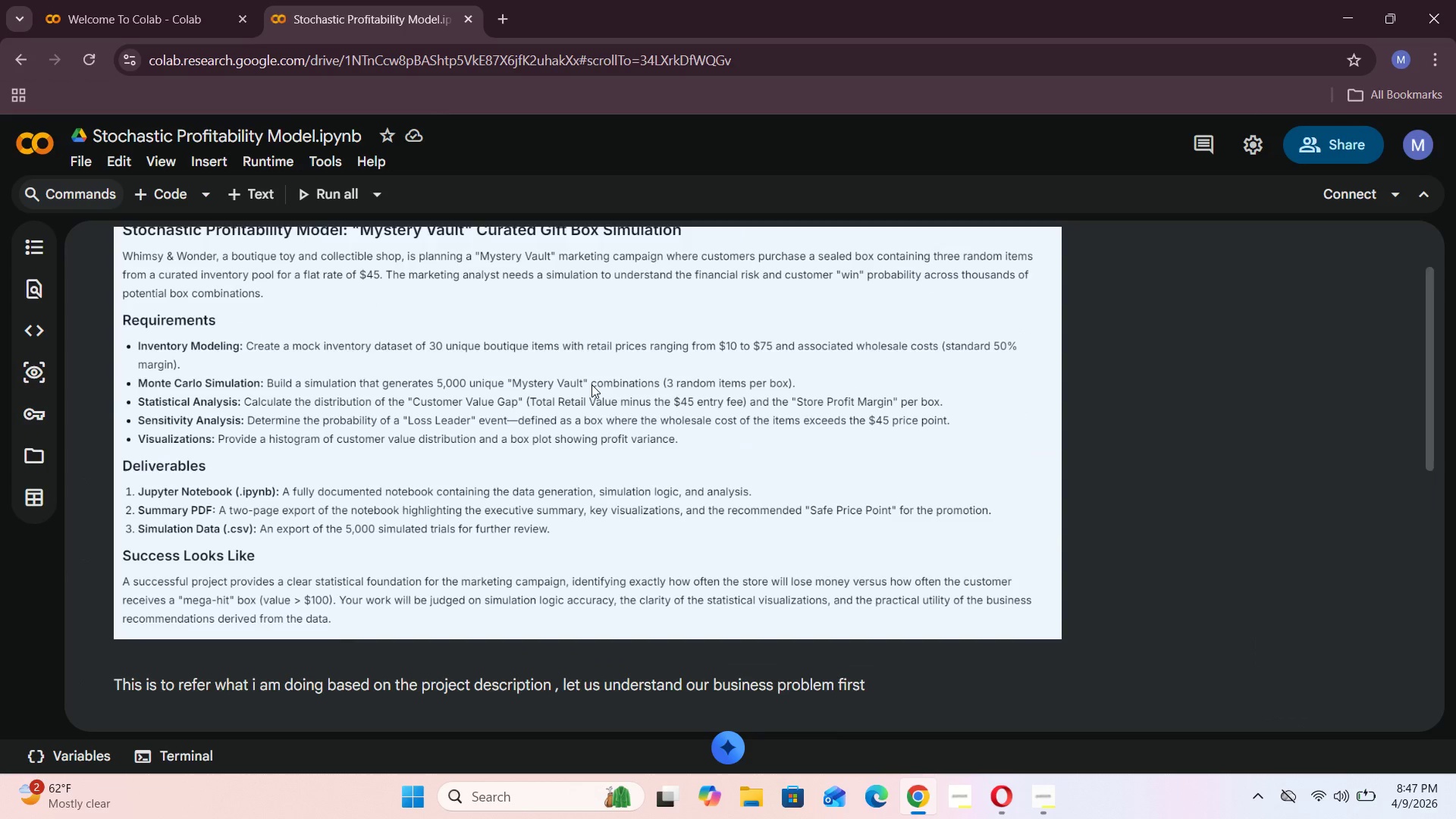 
scroll: coordinate [516, 491], scroll_direction: down, amount: 5.0
 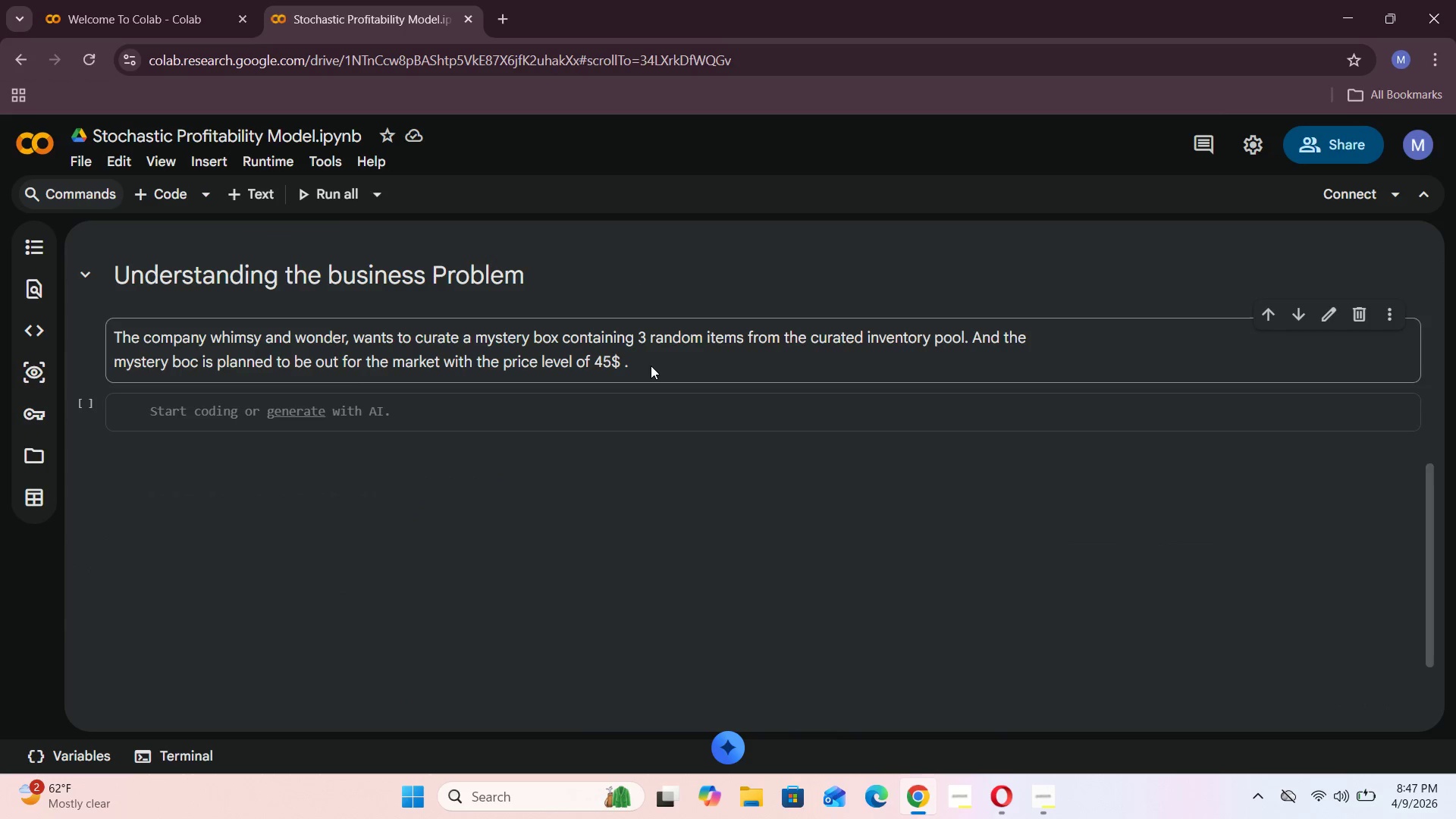 
double_click([651, 366])
 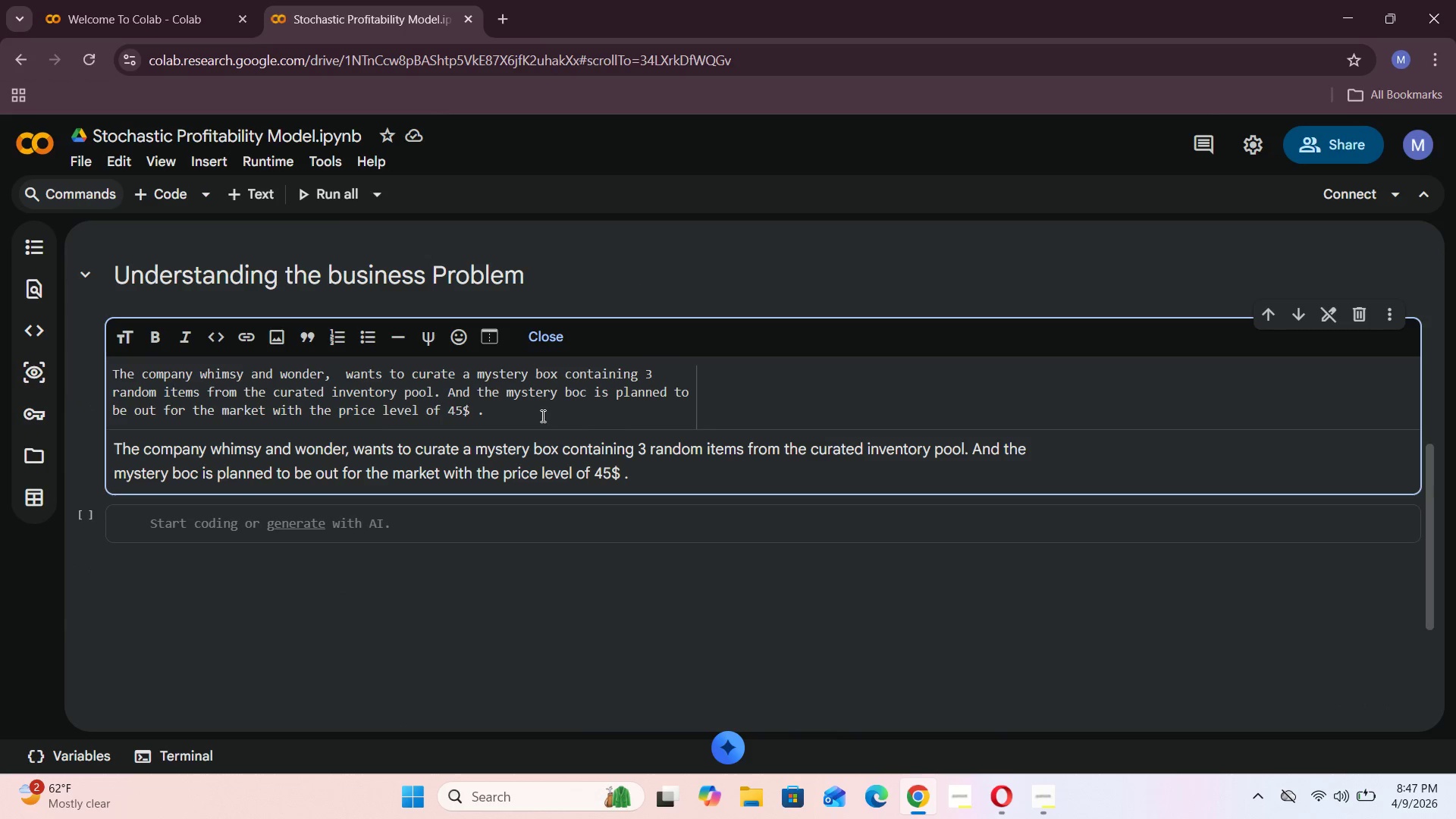 
key(Space)
 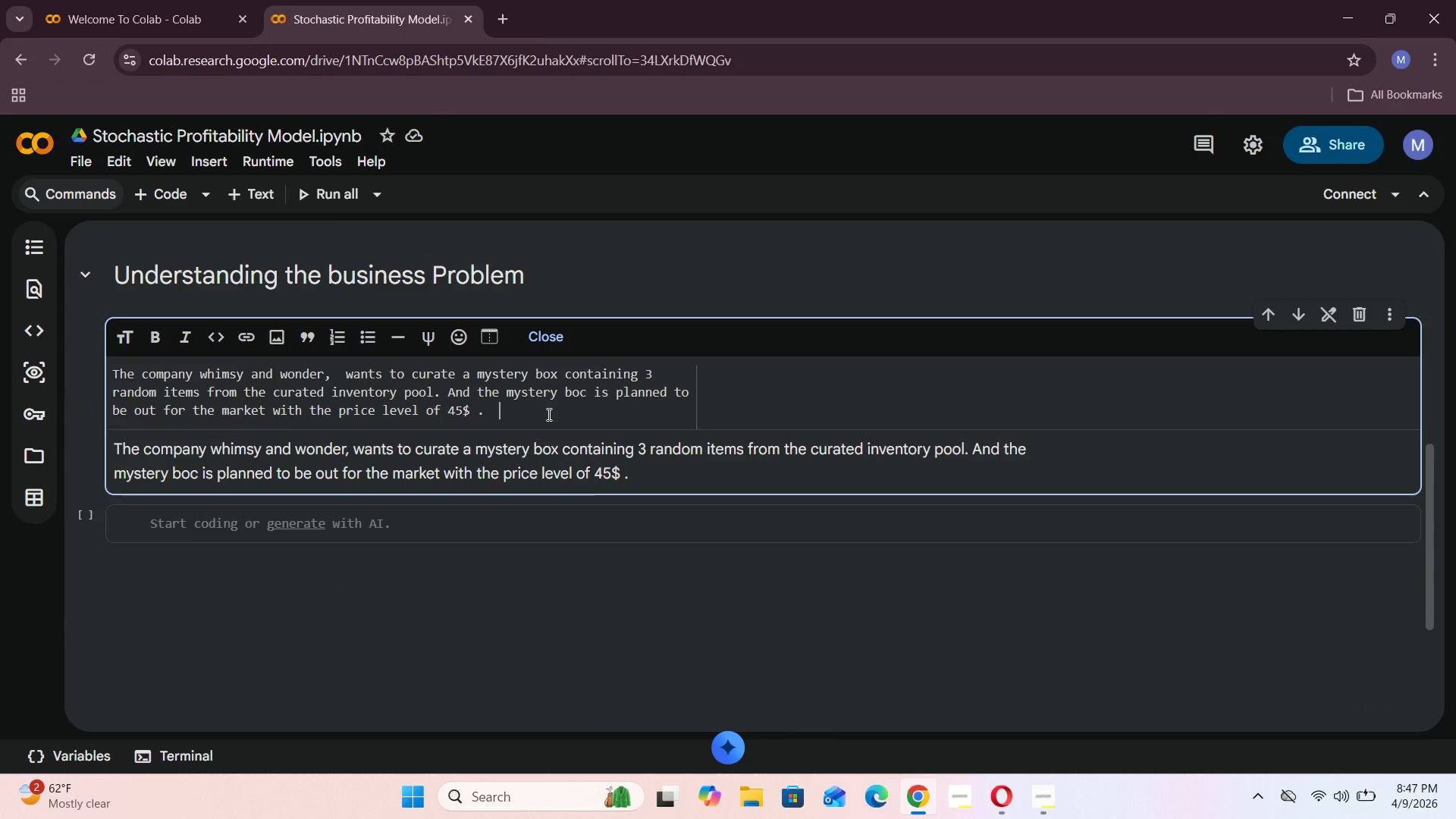 
key(Enter)
 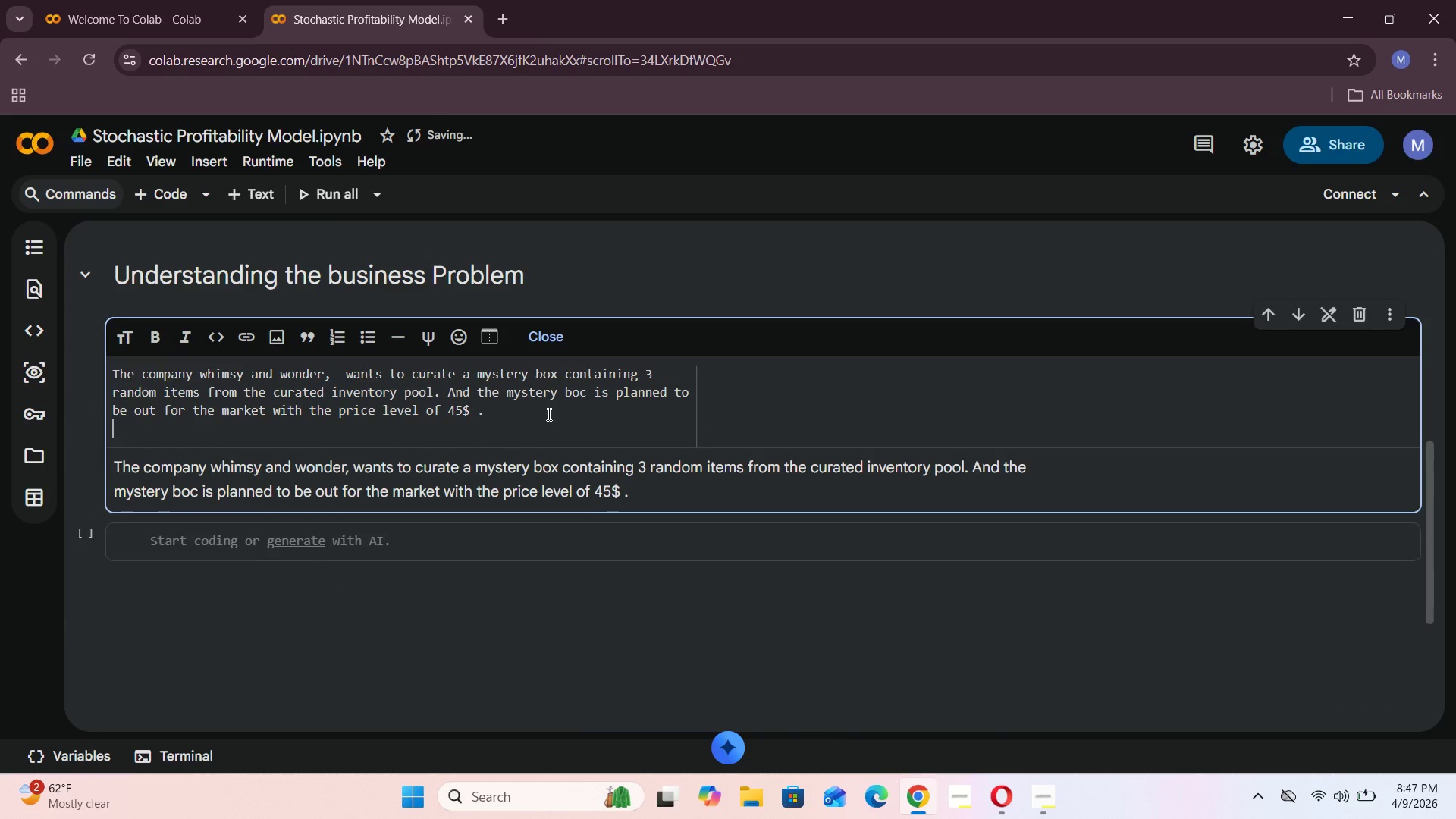 
key(Enter)
 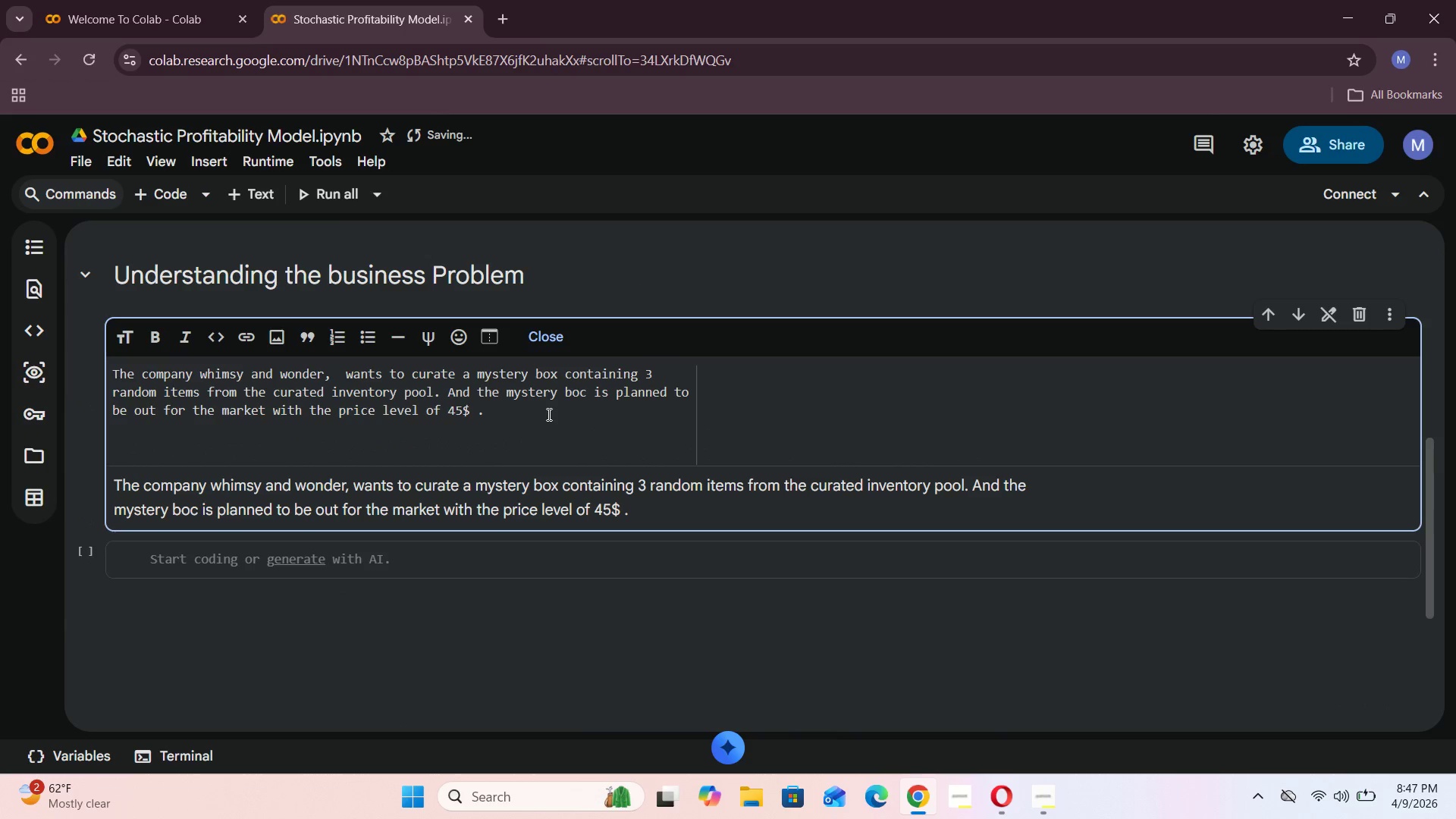 
type(Here i sthe )
key(Backspace)
key(Backspace)
key(Backspace)
key(Backspace)
key(Backspace)
key(Backspace)
type(s the business problem the company wants to know there win probability :)
 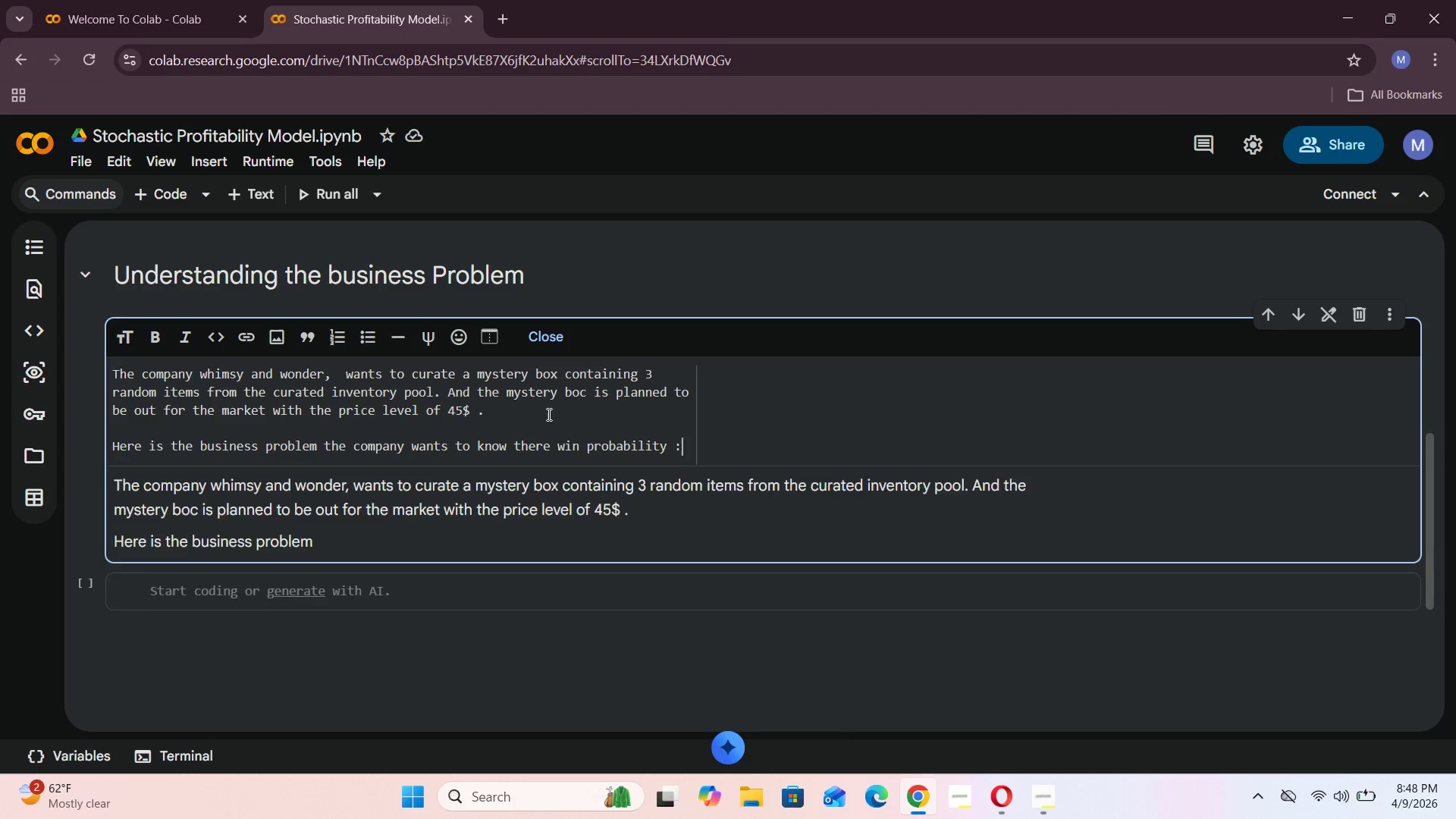 
key(Enter)
 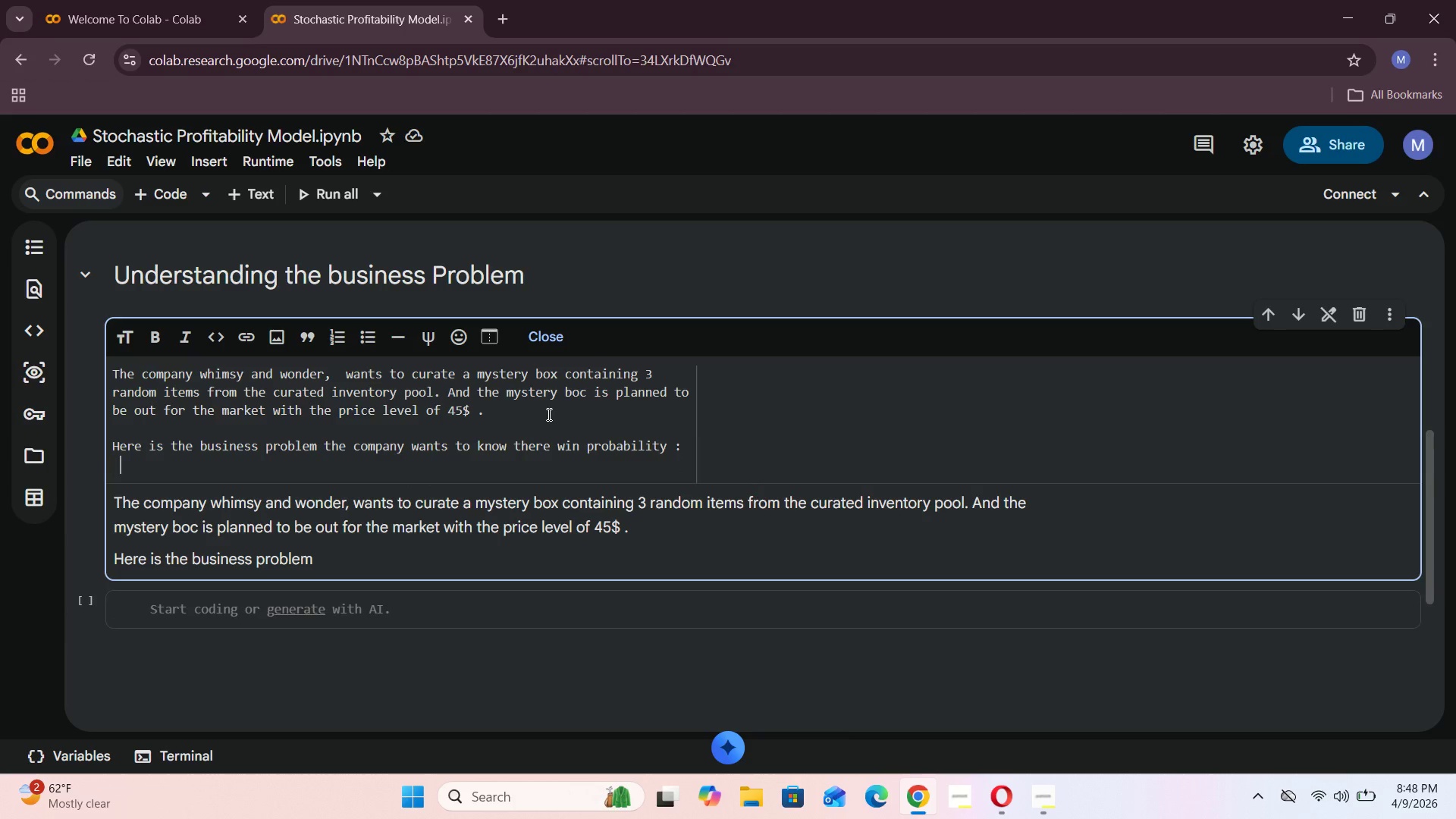 
key(Space)
 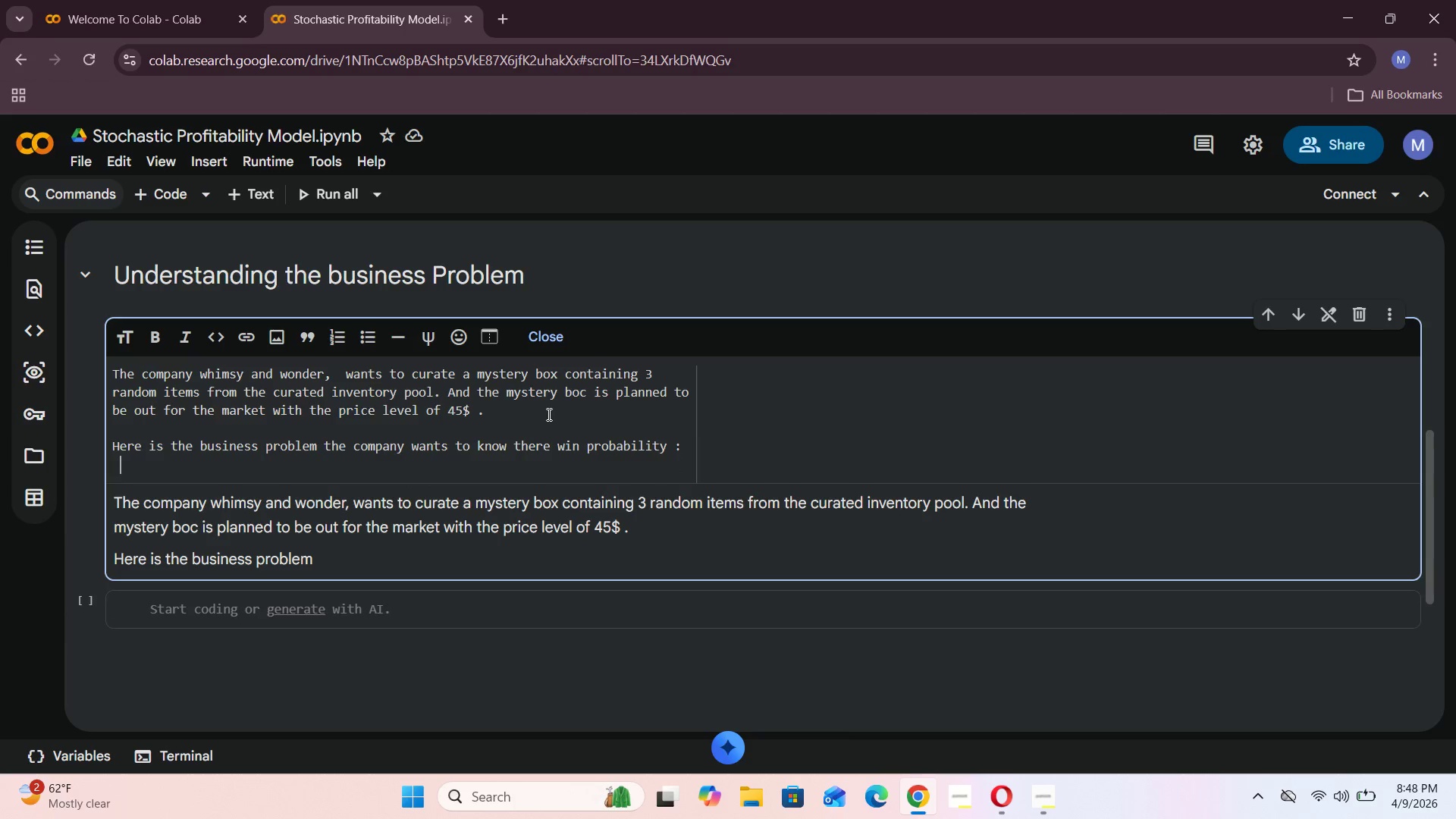 
key(Space)
 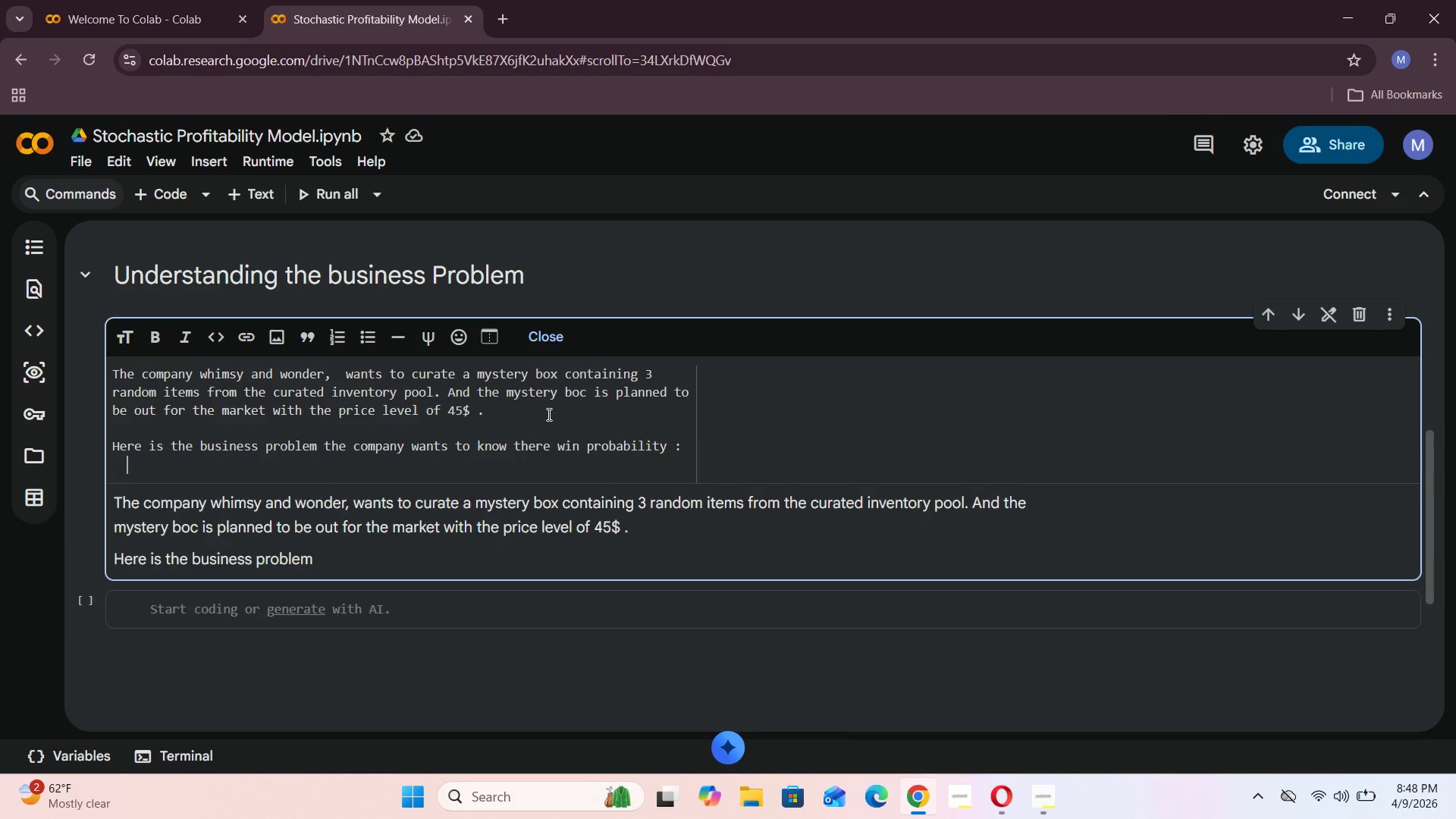 
key(Space)
 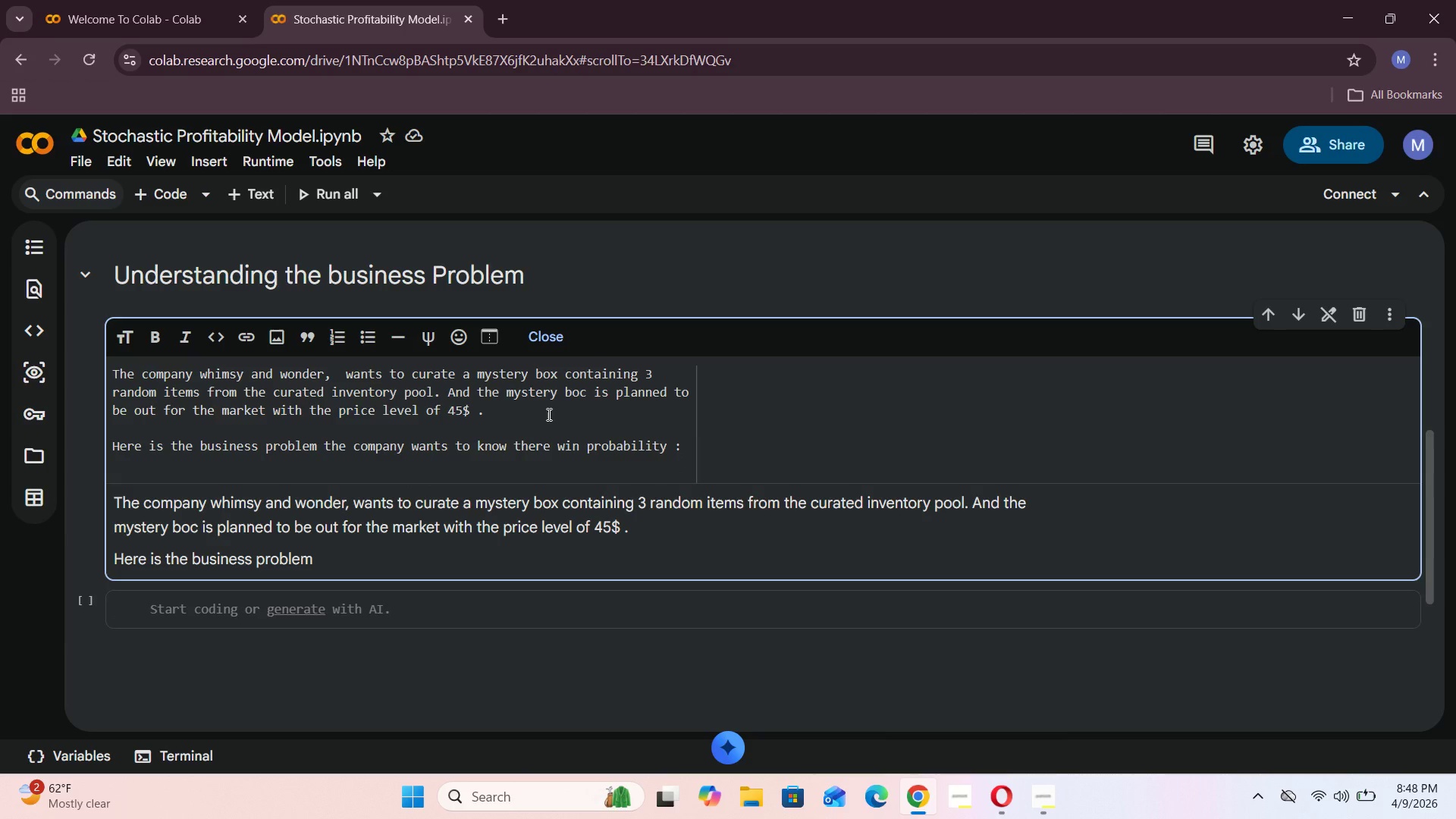 
key(Minus)
 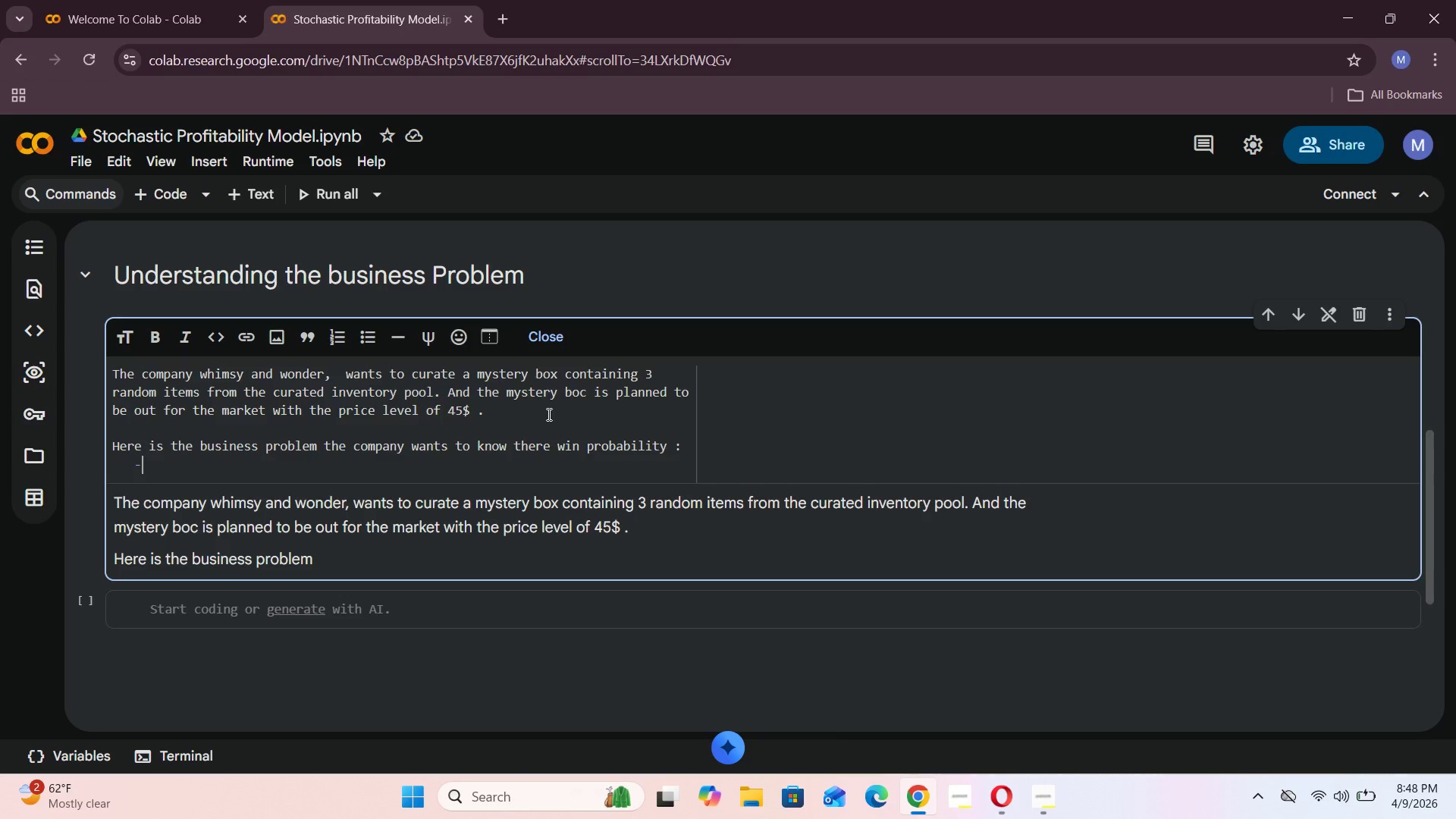 
key(Space)
 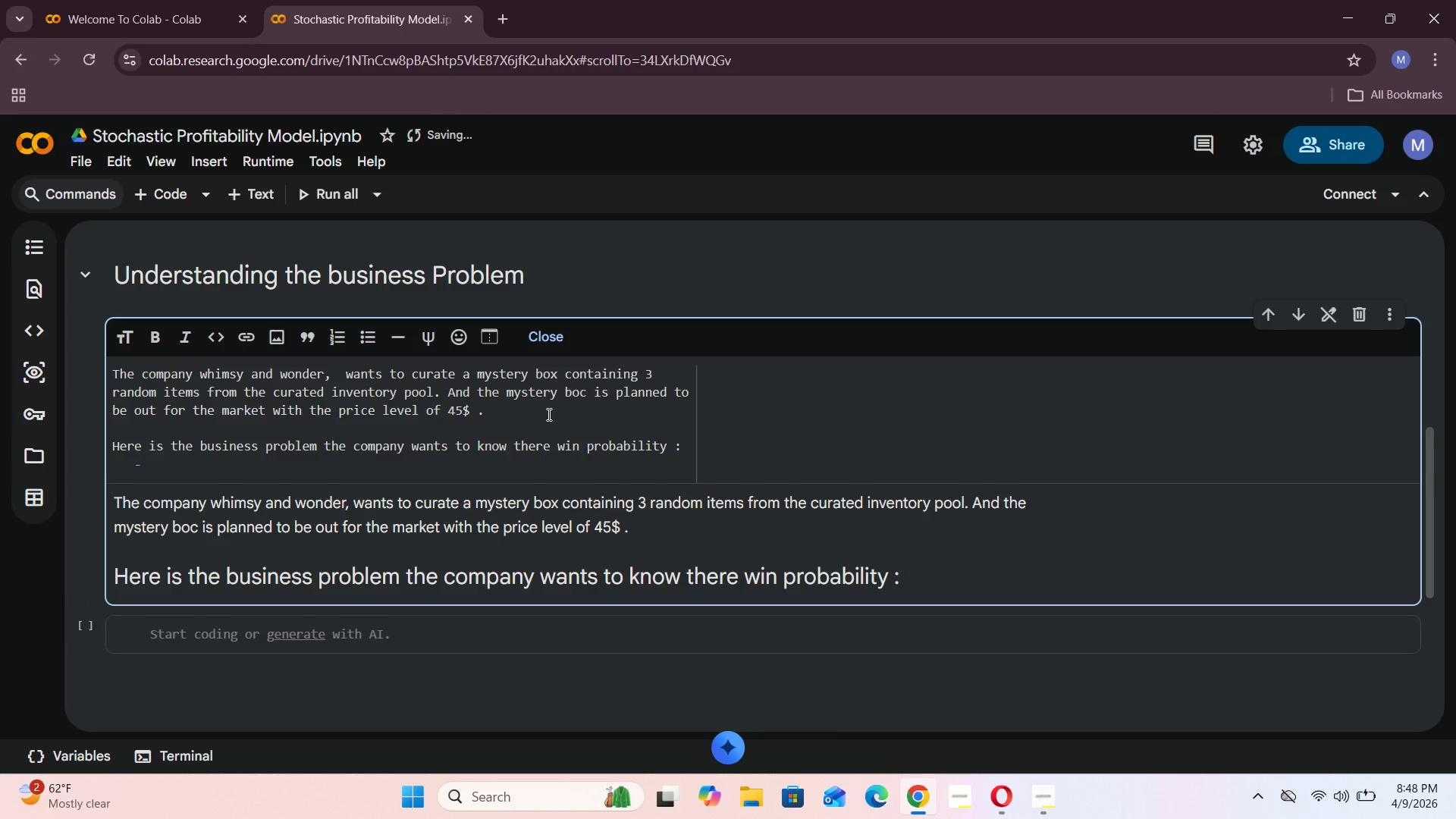 
key(Backspace)
key(Backspace)
key(Backspace)
type(- wher)
key(Backspace)
type(ther the customers gets the good value from the box )
 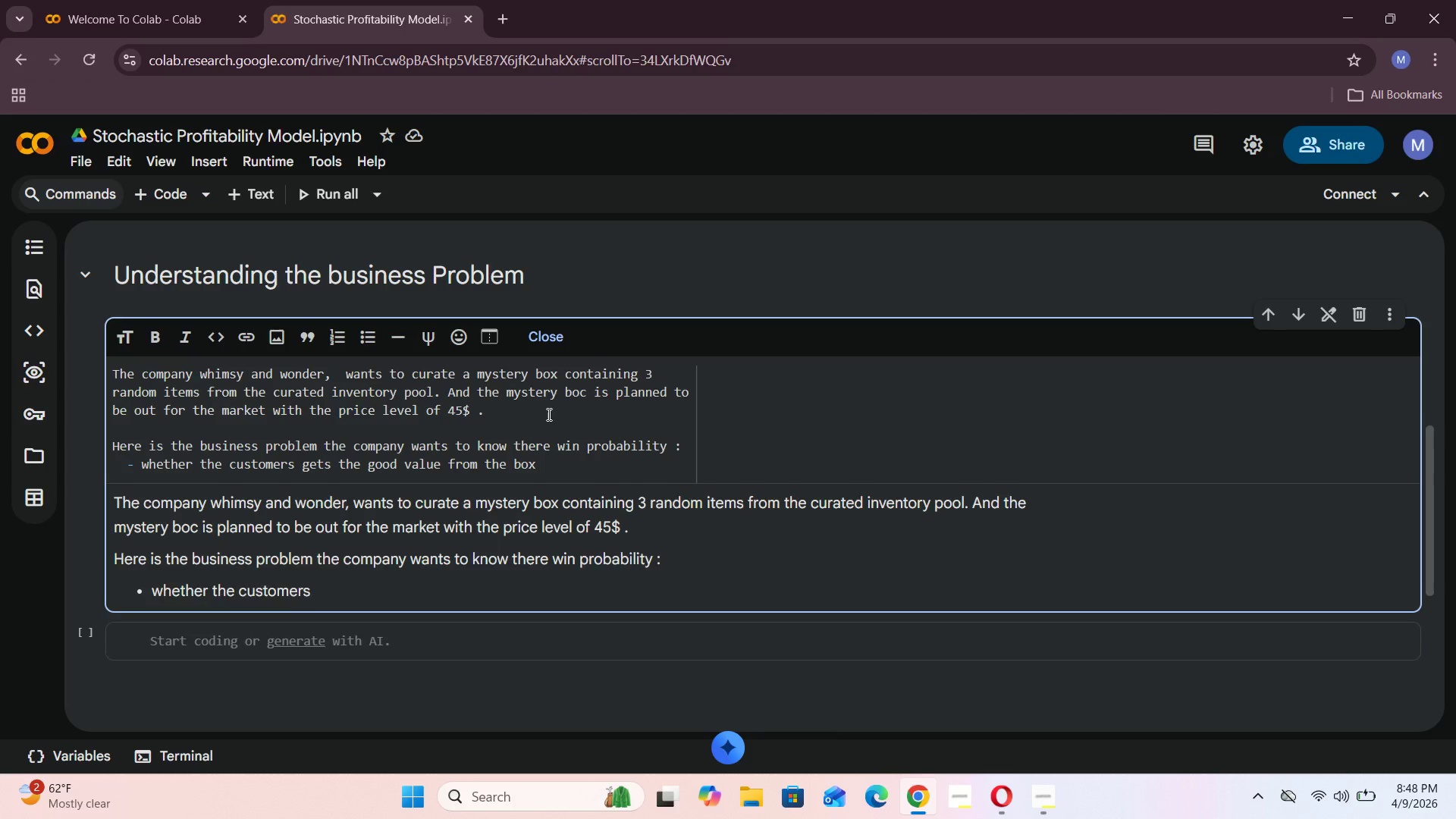 
key(Enter)
 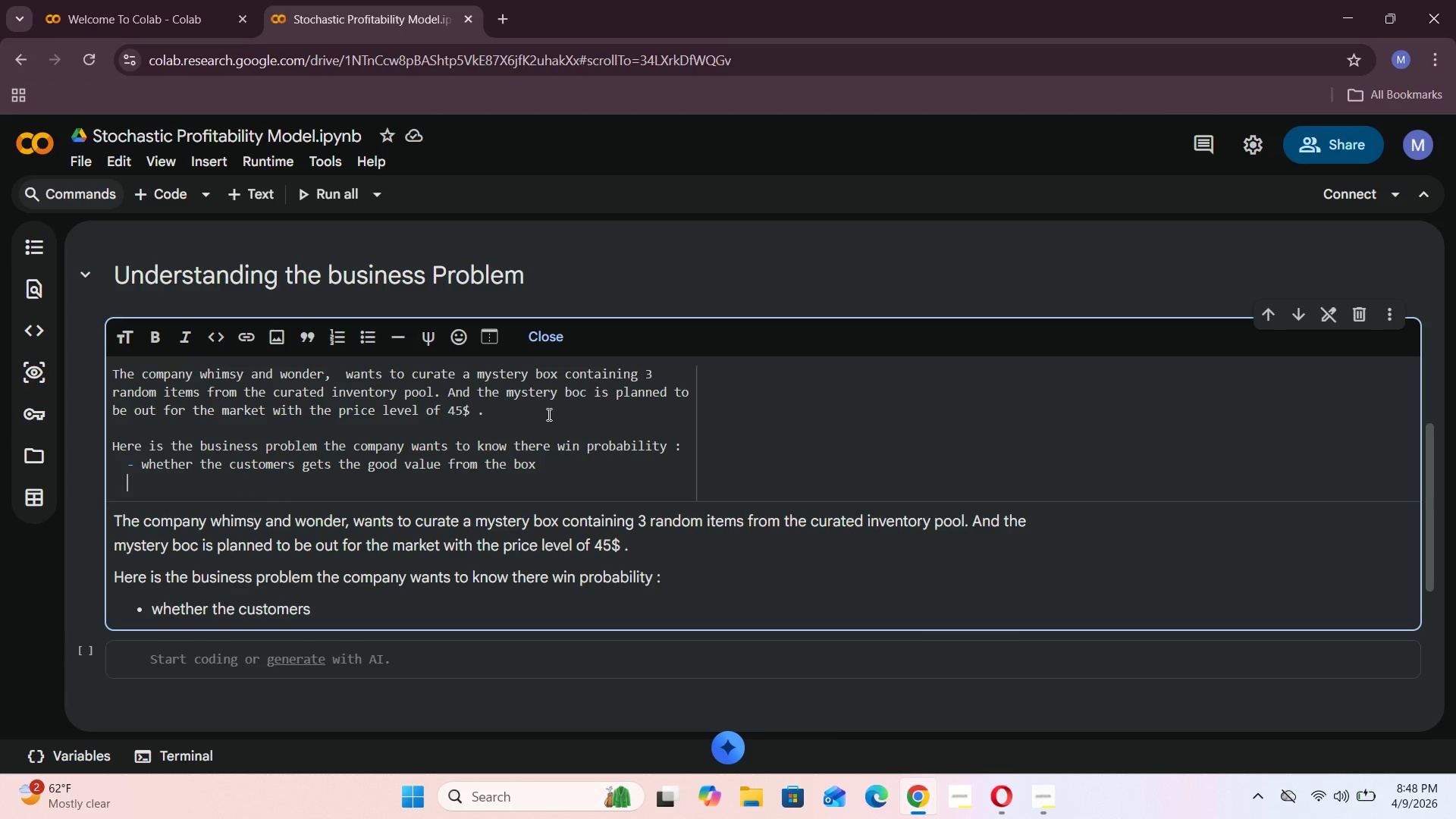 
type( )
key(Backspace)
type(- whether the store still make profit )
 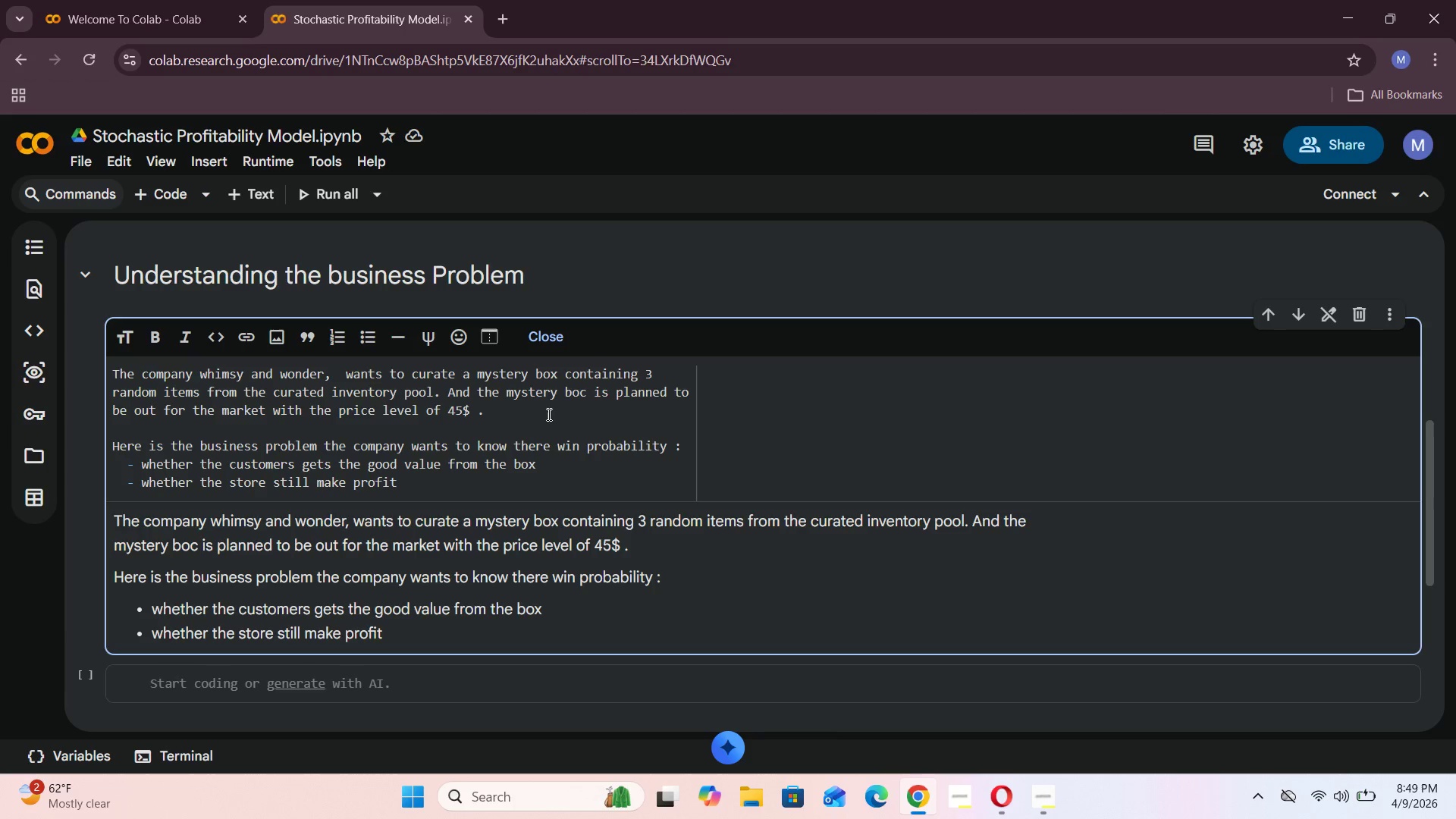 
wait(7.8)
 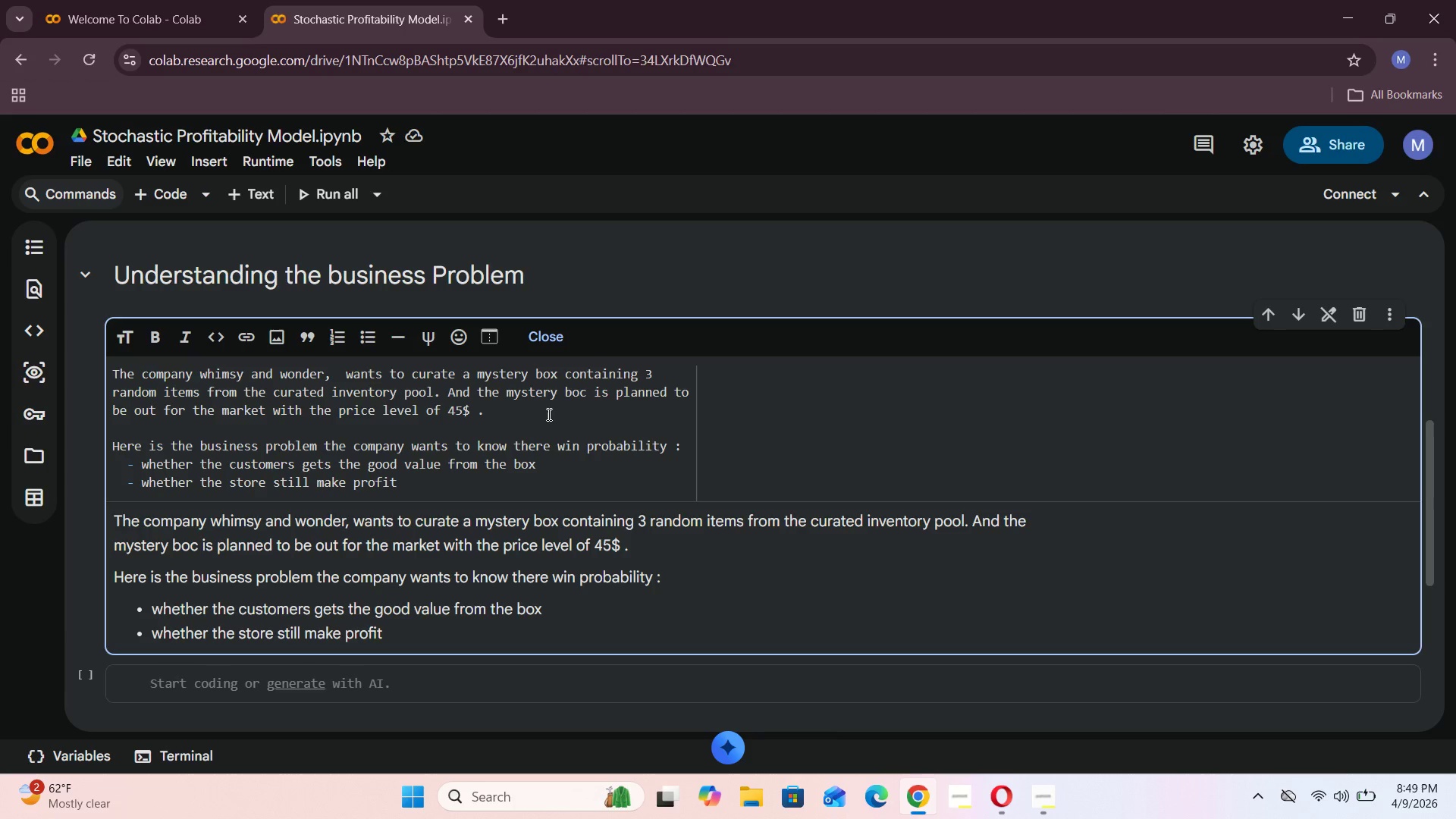 
type(, )
key(Backspace)
key(Backspace)
type(by )
 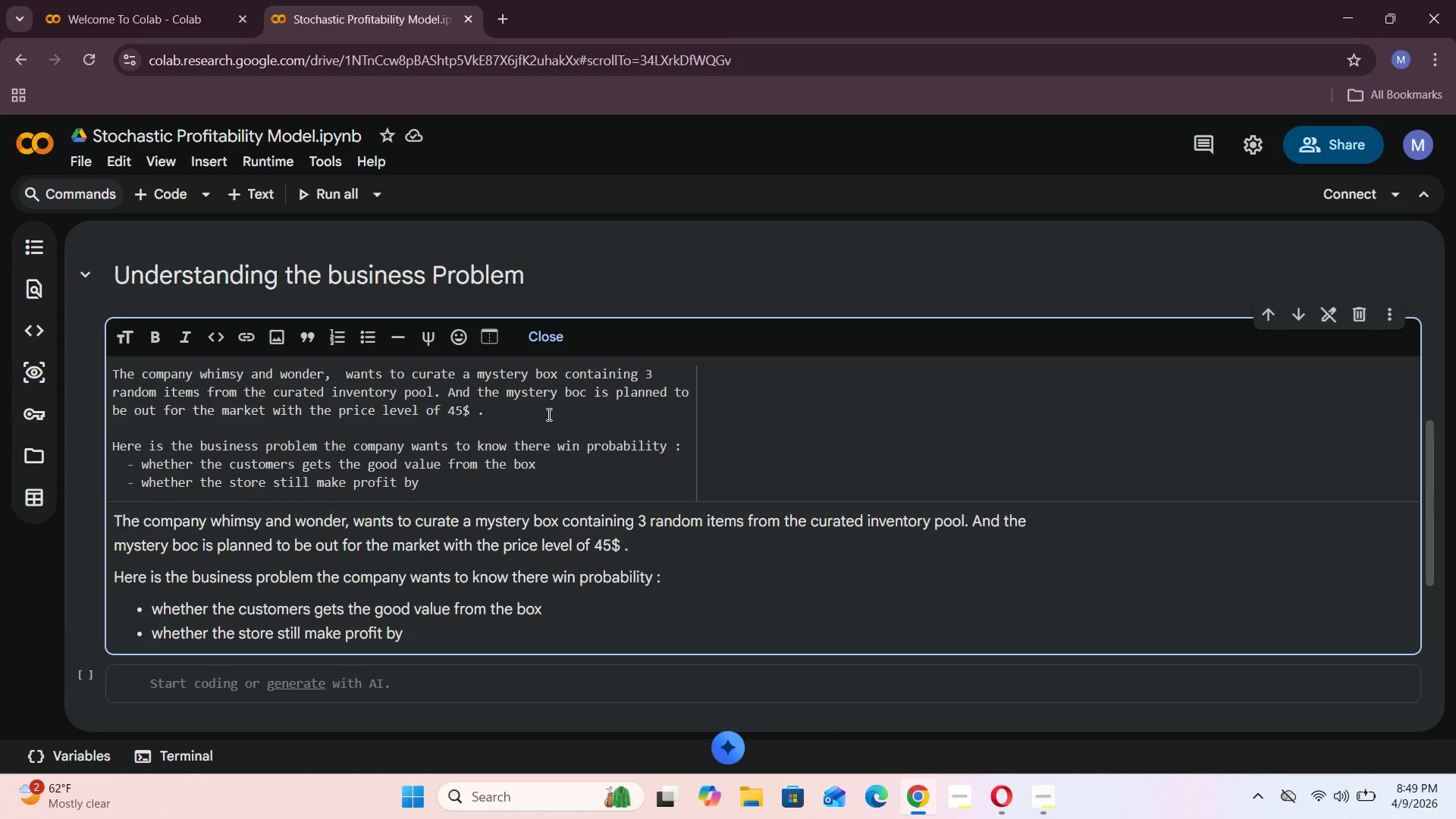 
type(the mystery )
 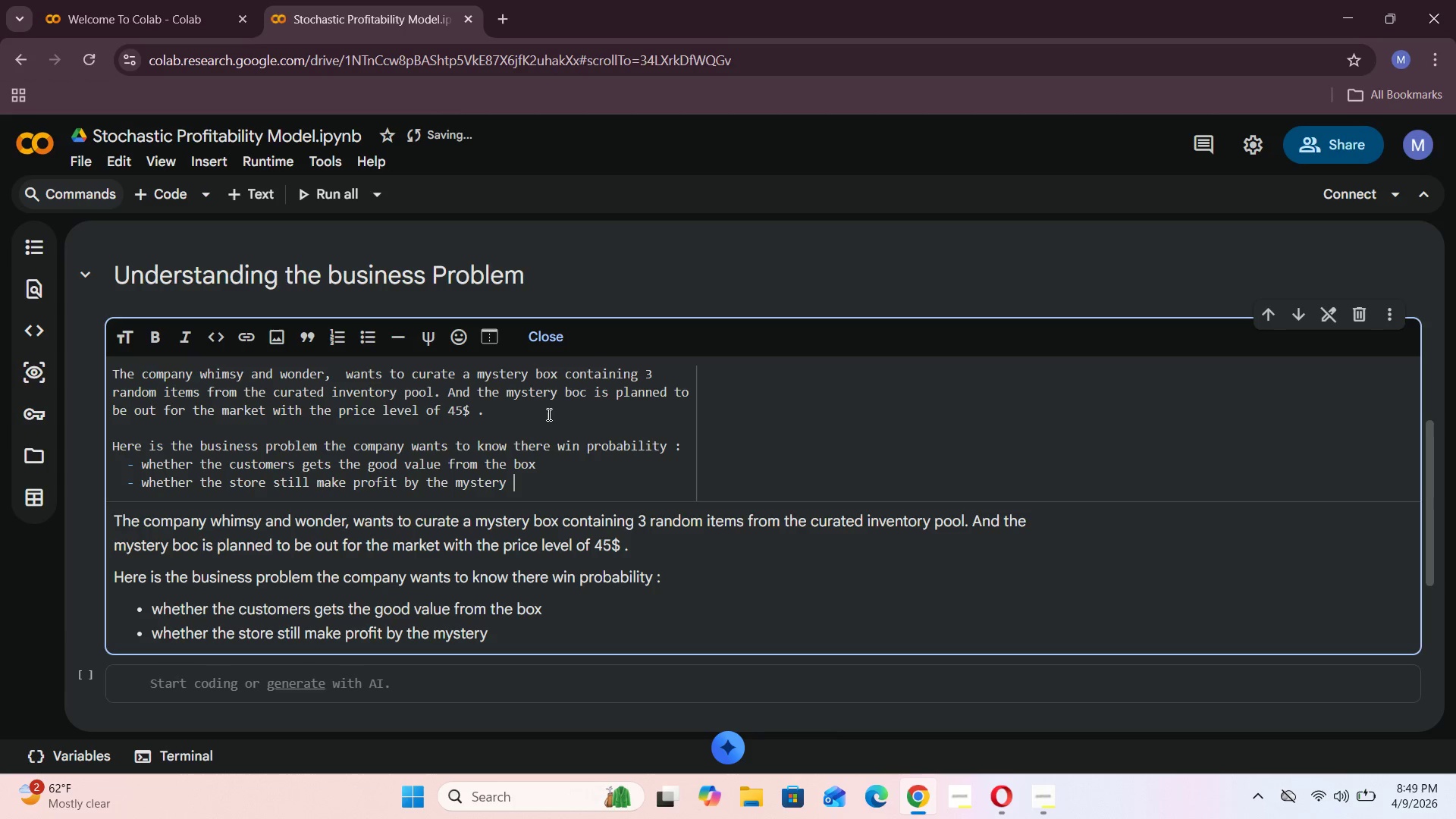 
type(boc)
key(Backspace)
type(=x)
key(Backspace)
key(Backspace)
type(x for the price level of 45 dollar )
 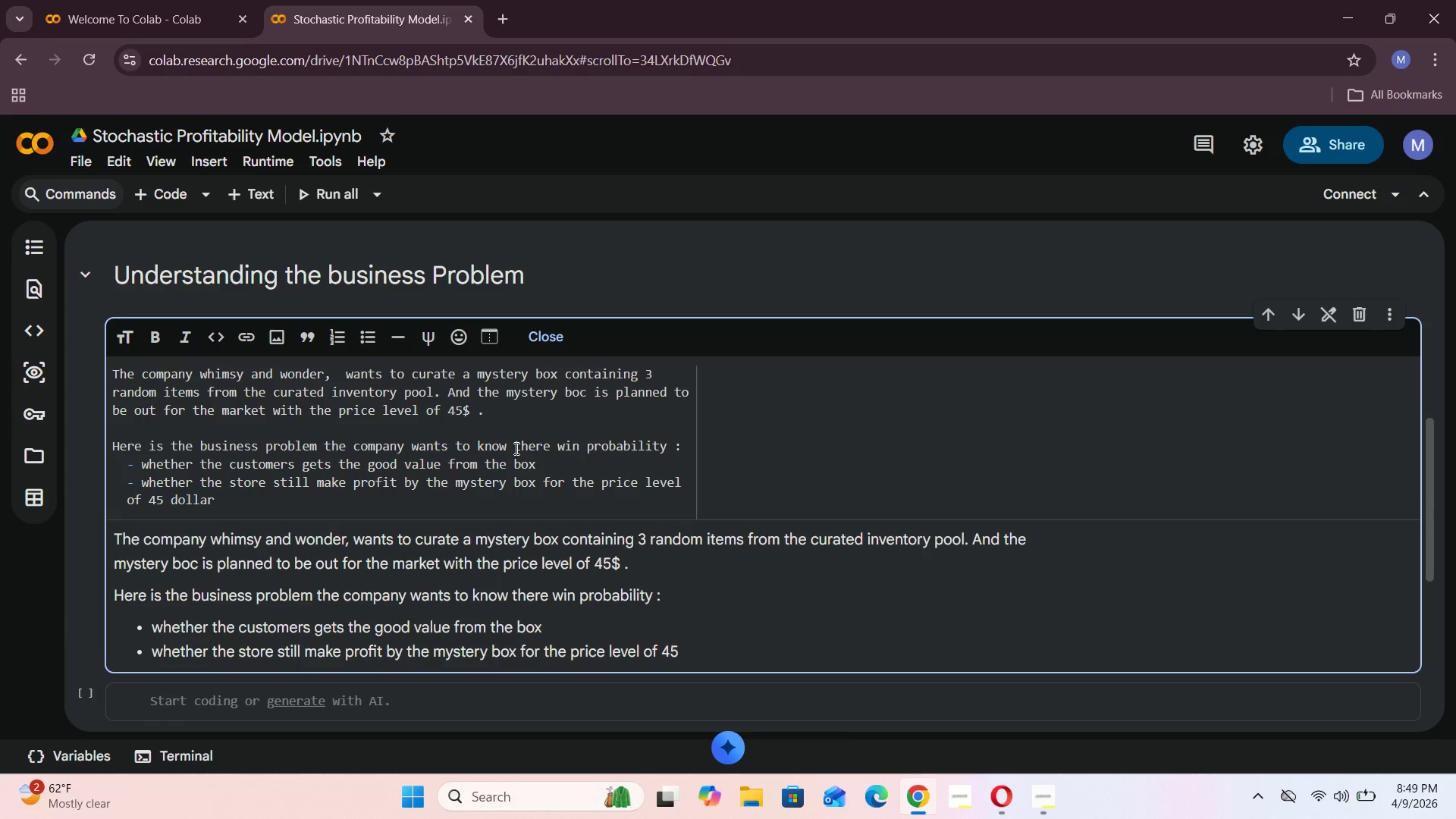 
key(Enter)
 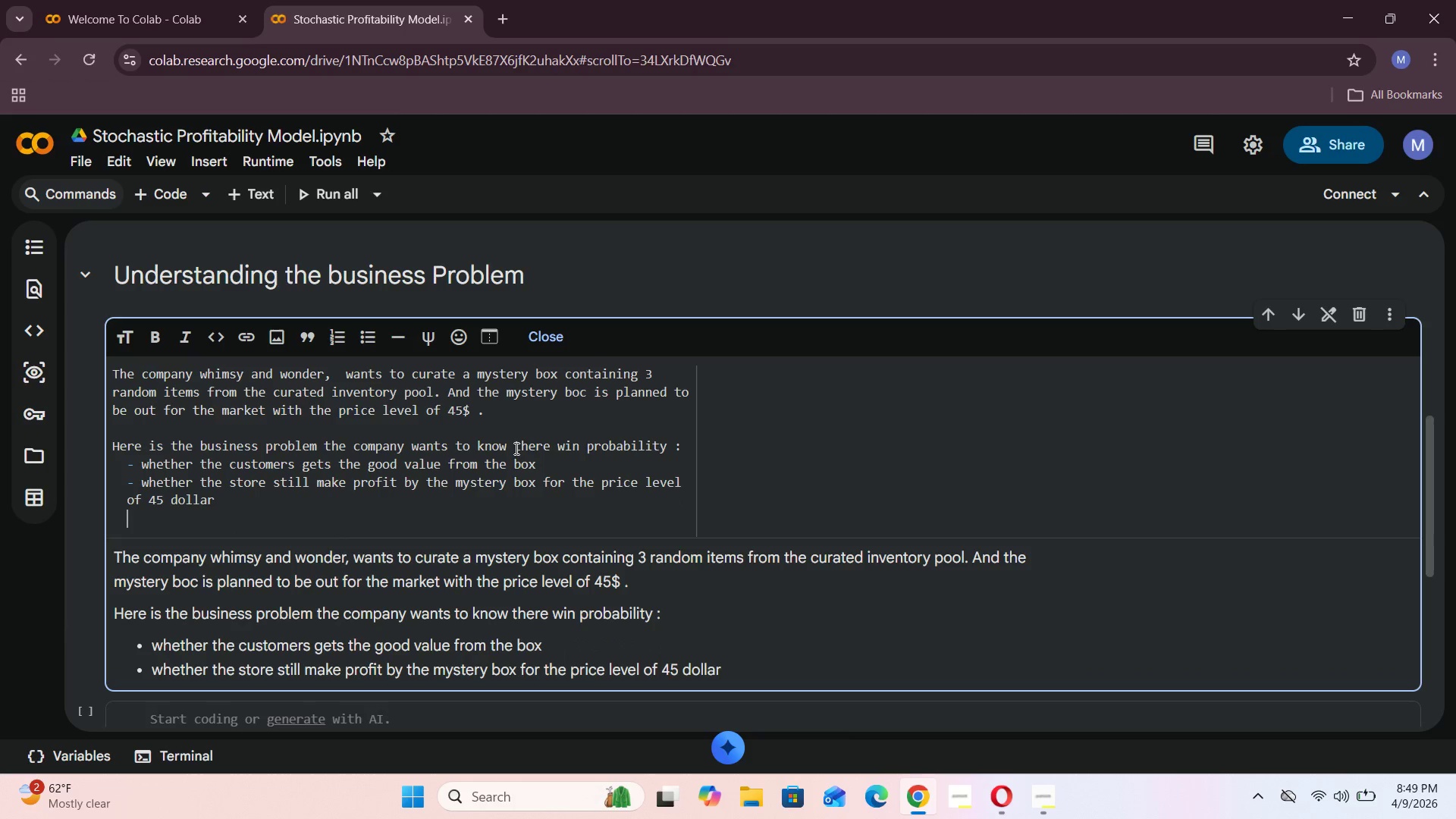 
key(Enter)
 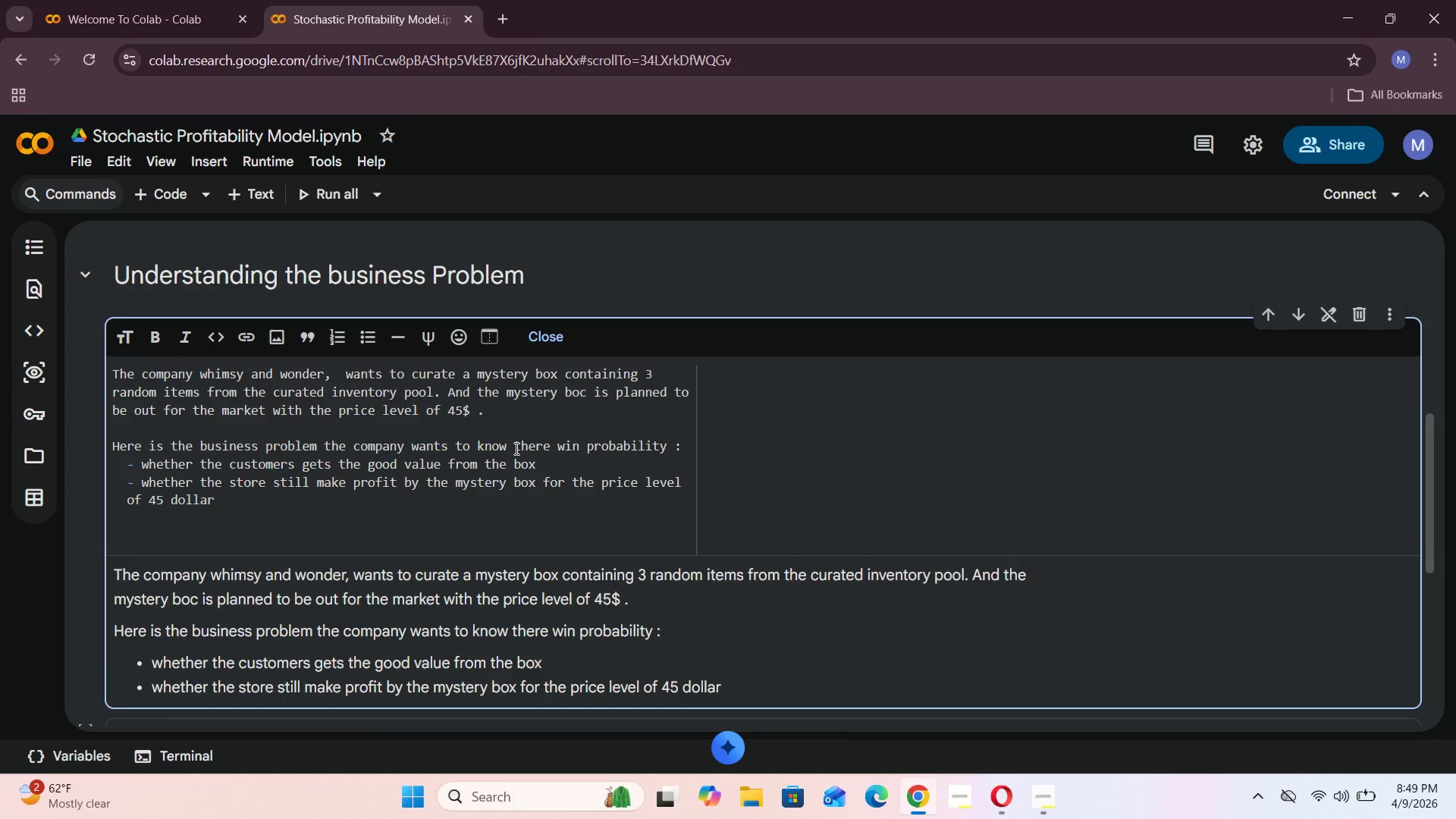 
key(Backspace)
type(since )
 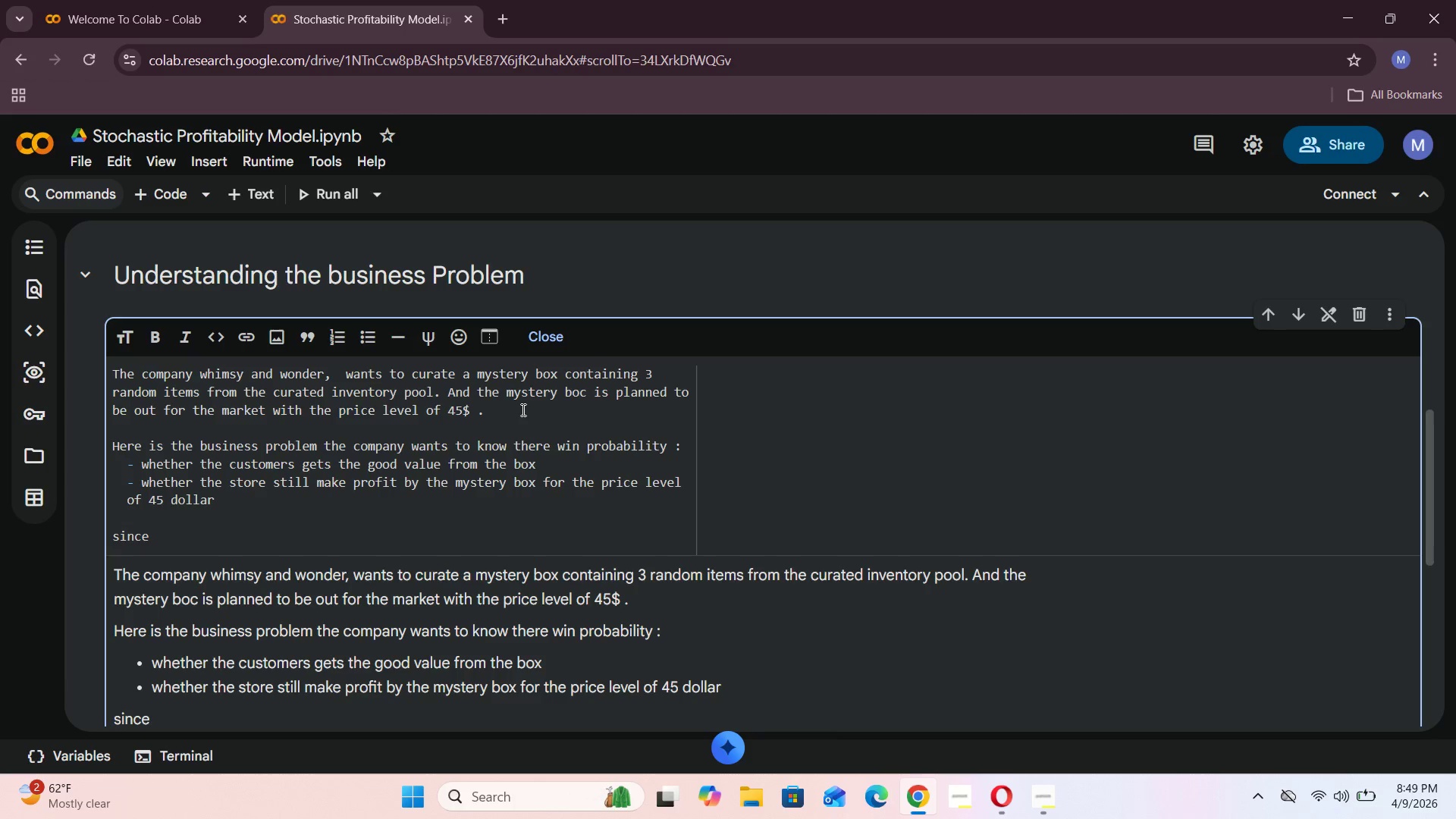 
scroll: coordinate [521, 410], scroll_direction: up, amount: 5.0
 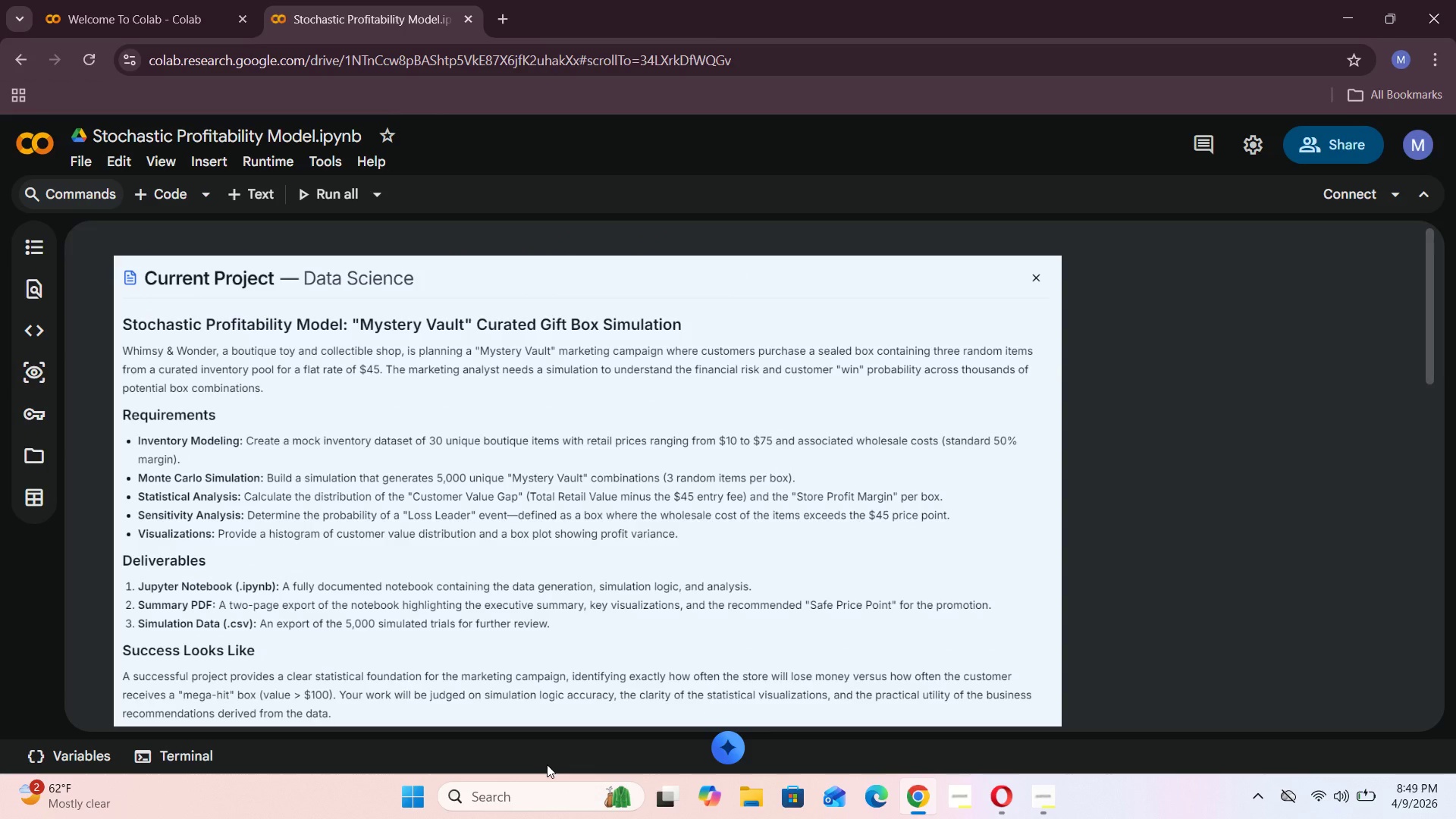 
wait(5.19)
 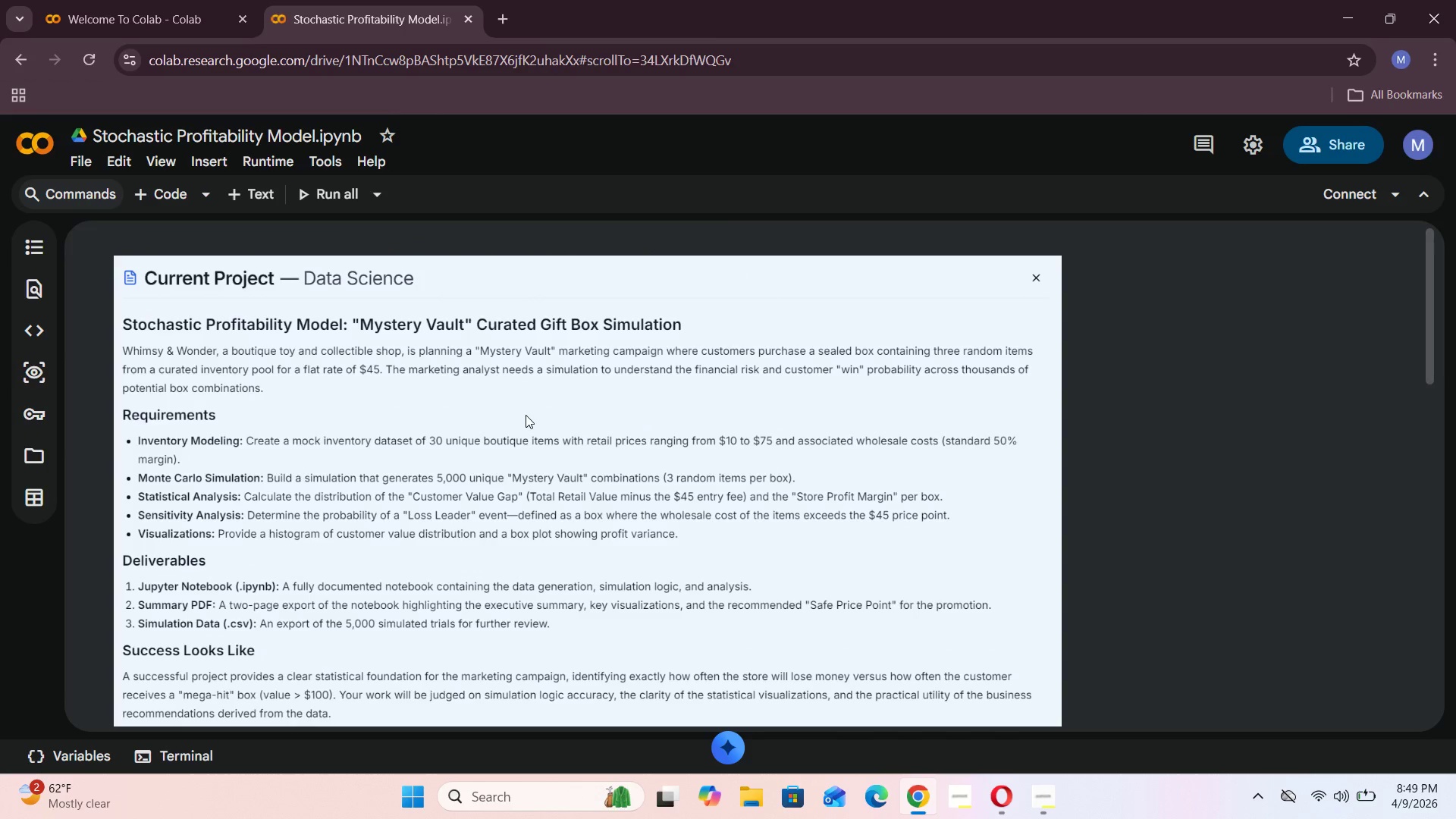 
scroll: coordinate [497, 645], scroll_direction: down, amount: 1.0
 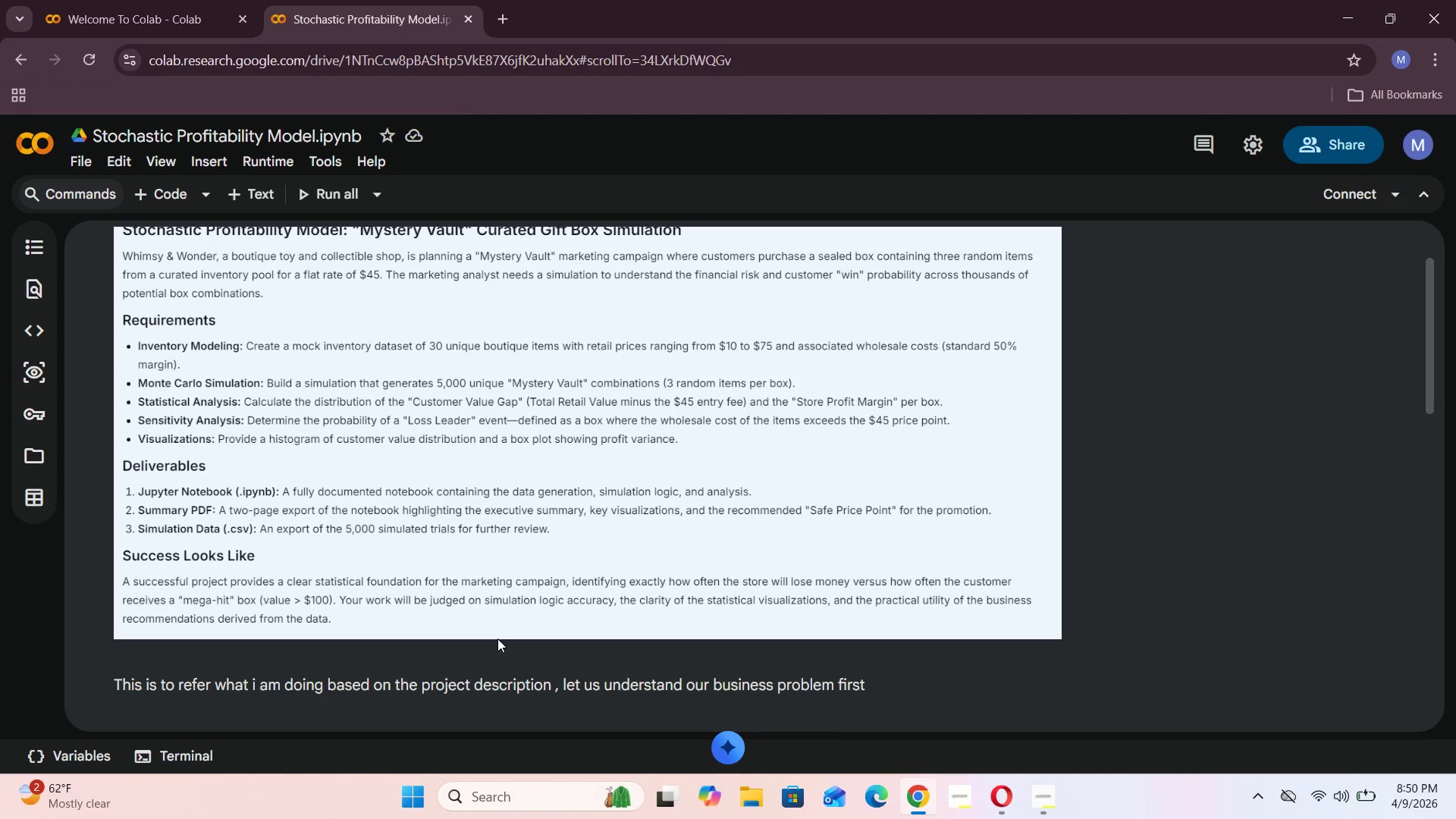 
wait(11.23)
 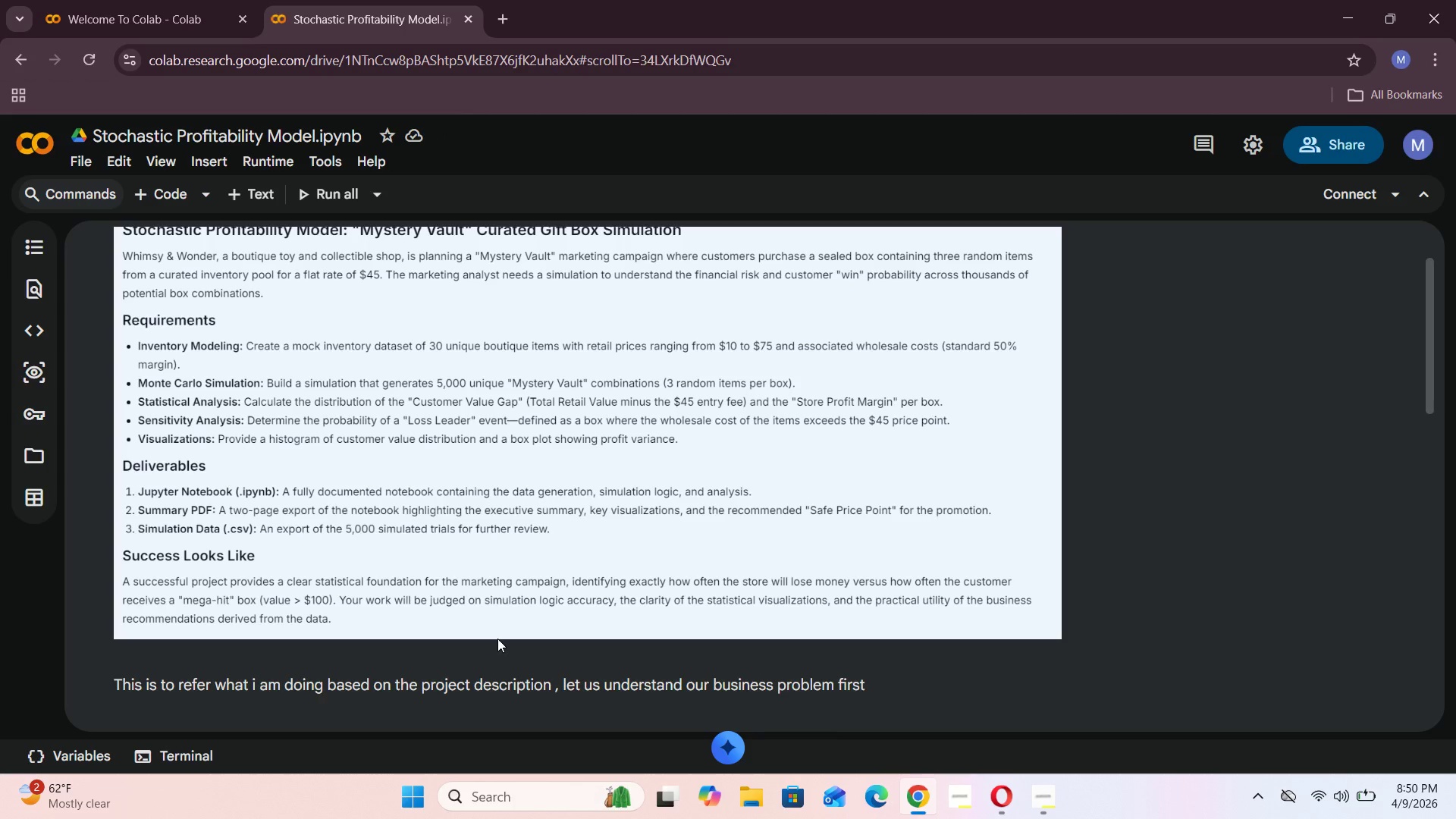 
scroll: coordinate [438, 566], scroll_direction: down, amount: 5.0